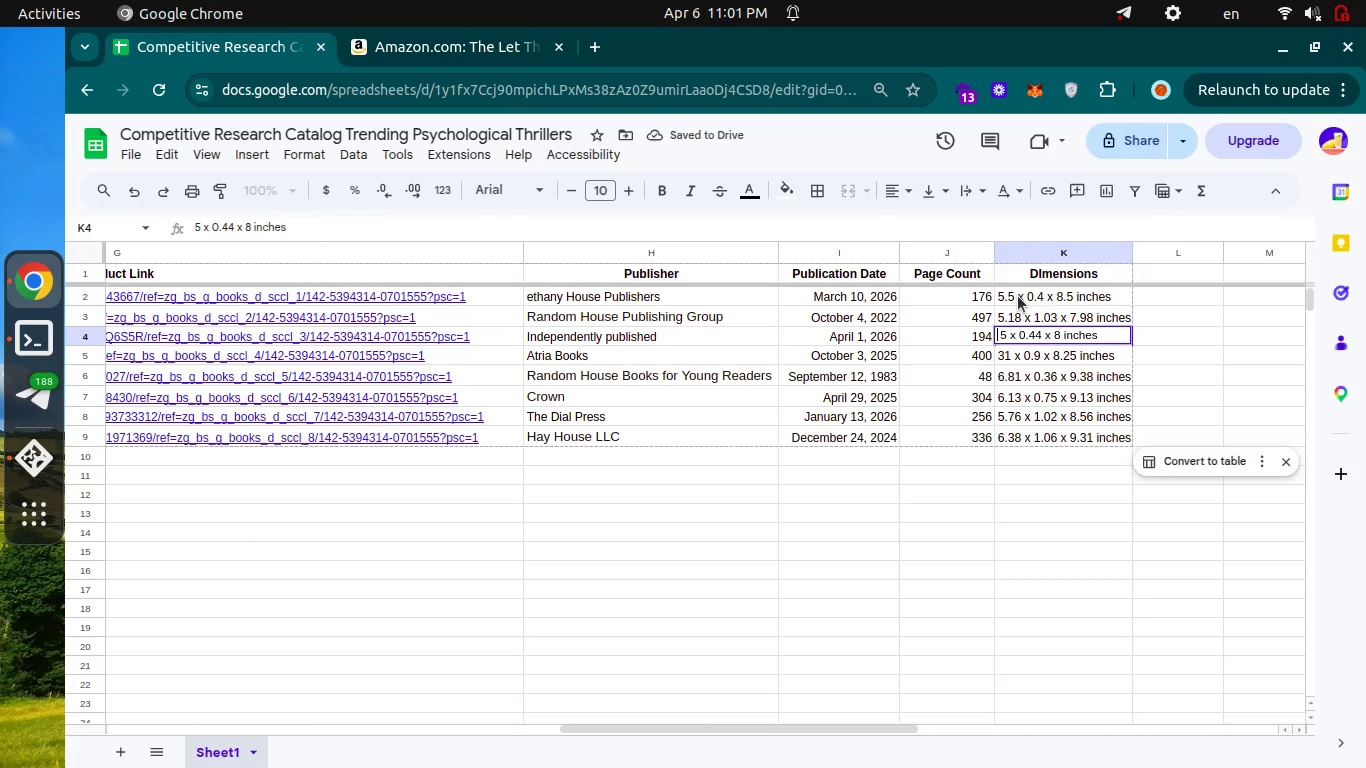 
key(ArrowRight)
 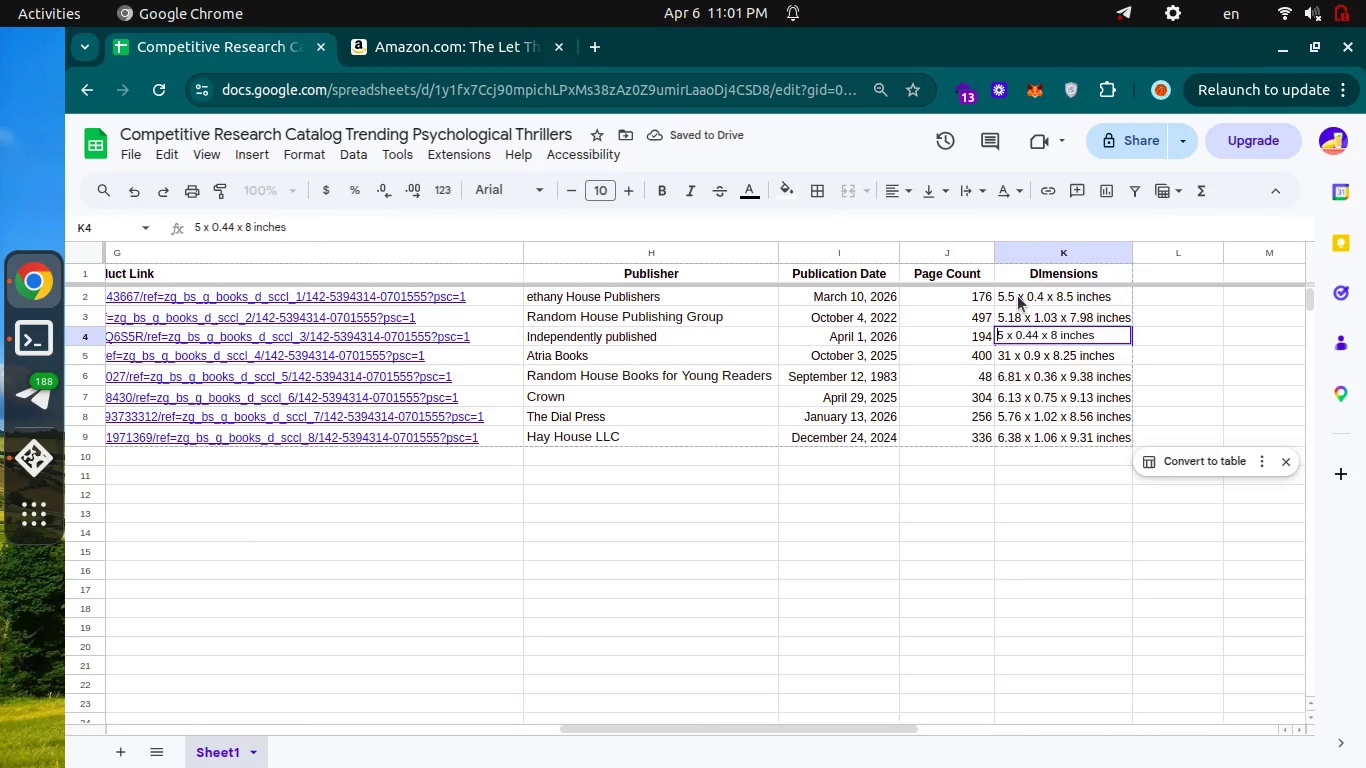 
key(Backspace)
 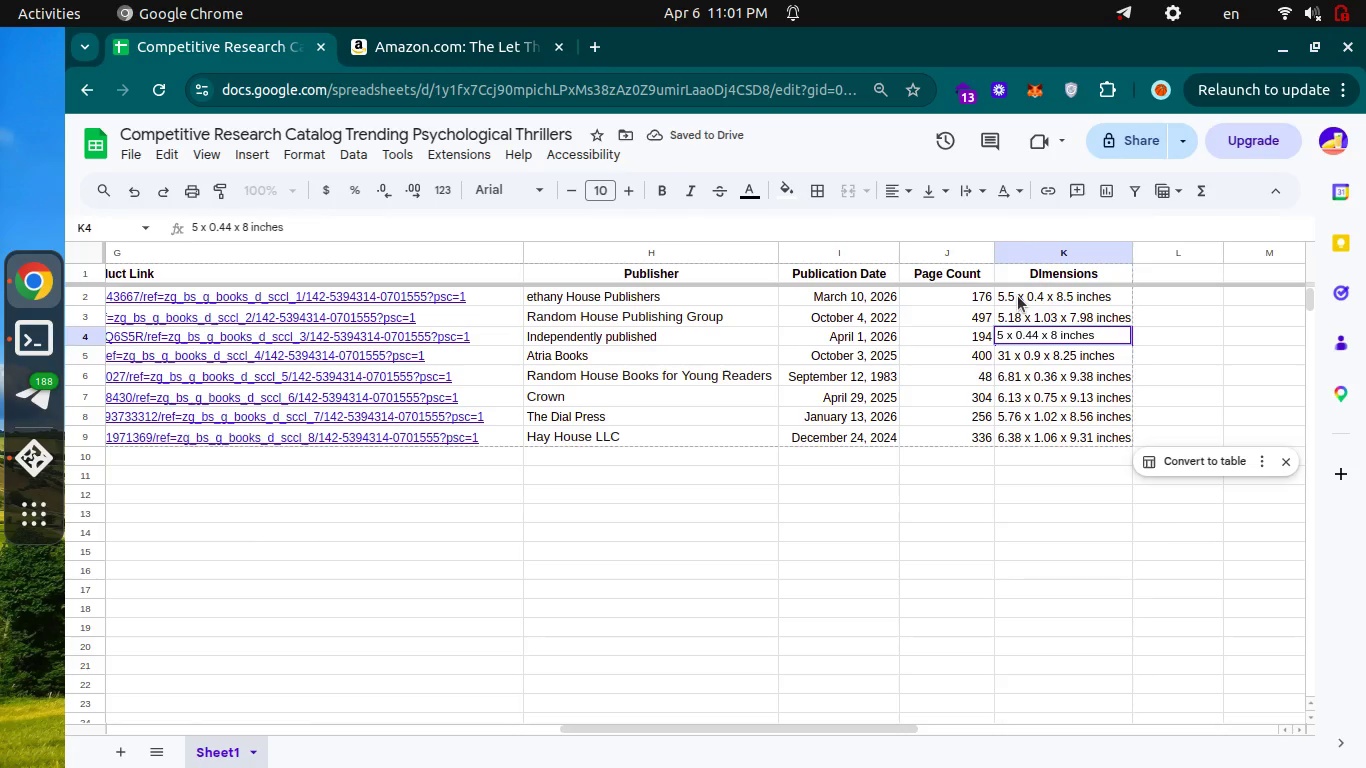 
key(Enter)
 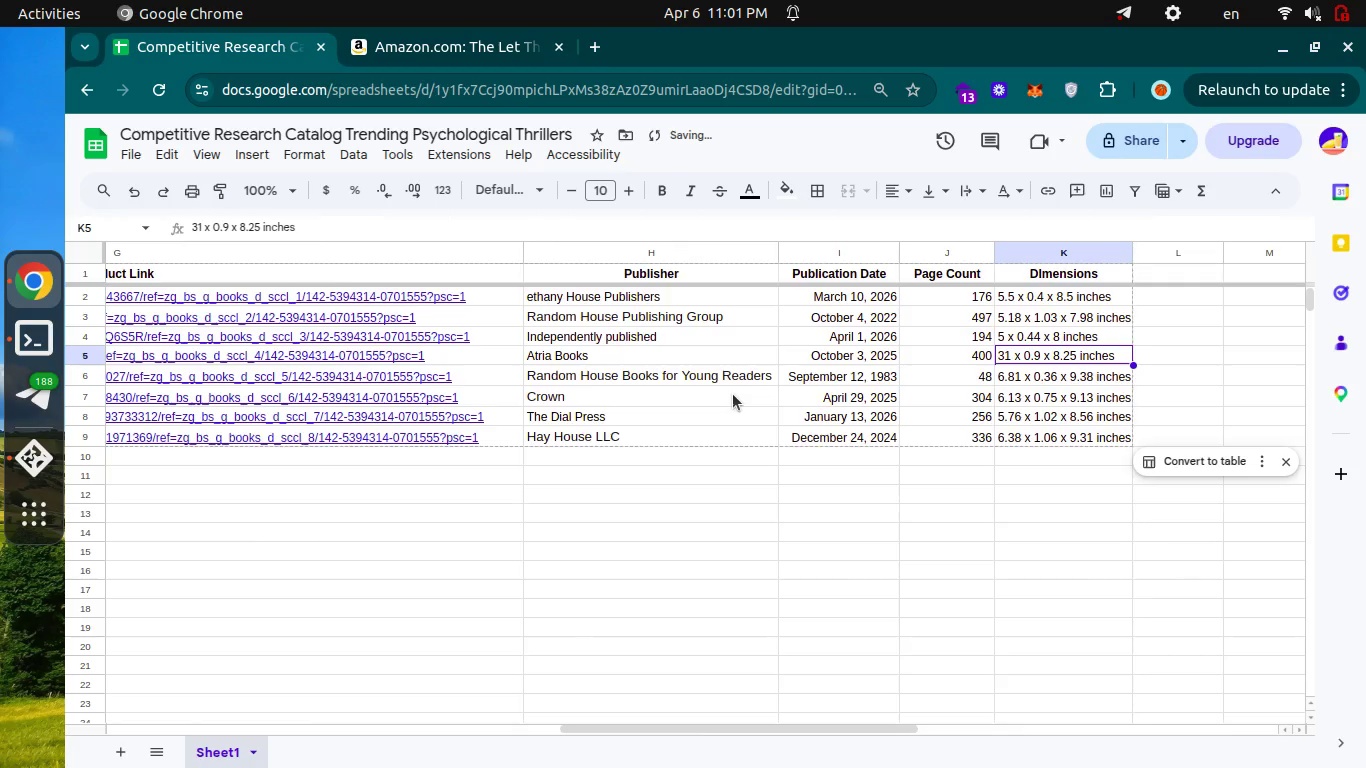 
scroll: coordinate [733, 394], scroll_direction: up, amount: 16.0
 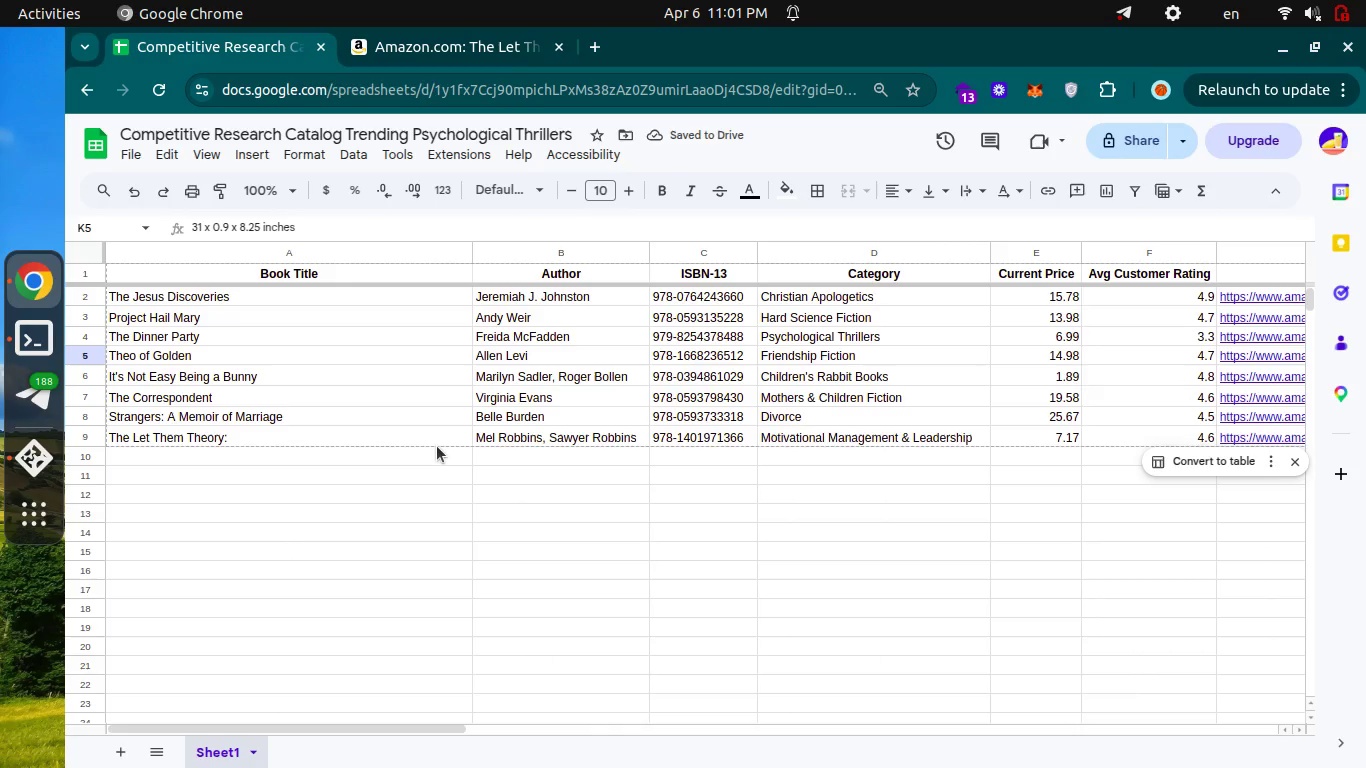 
key(Control+Tab)
 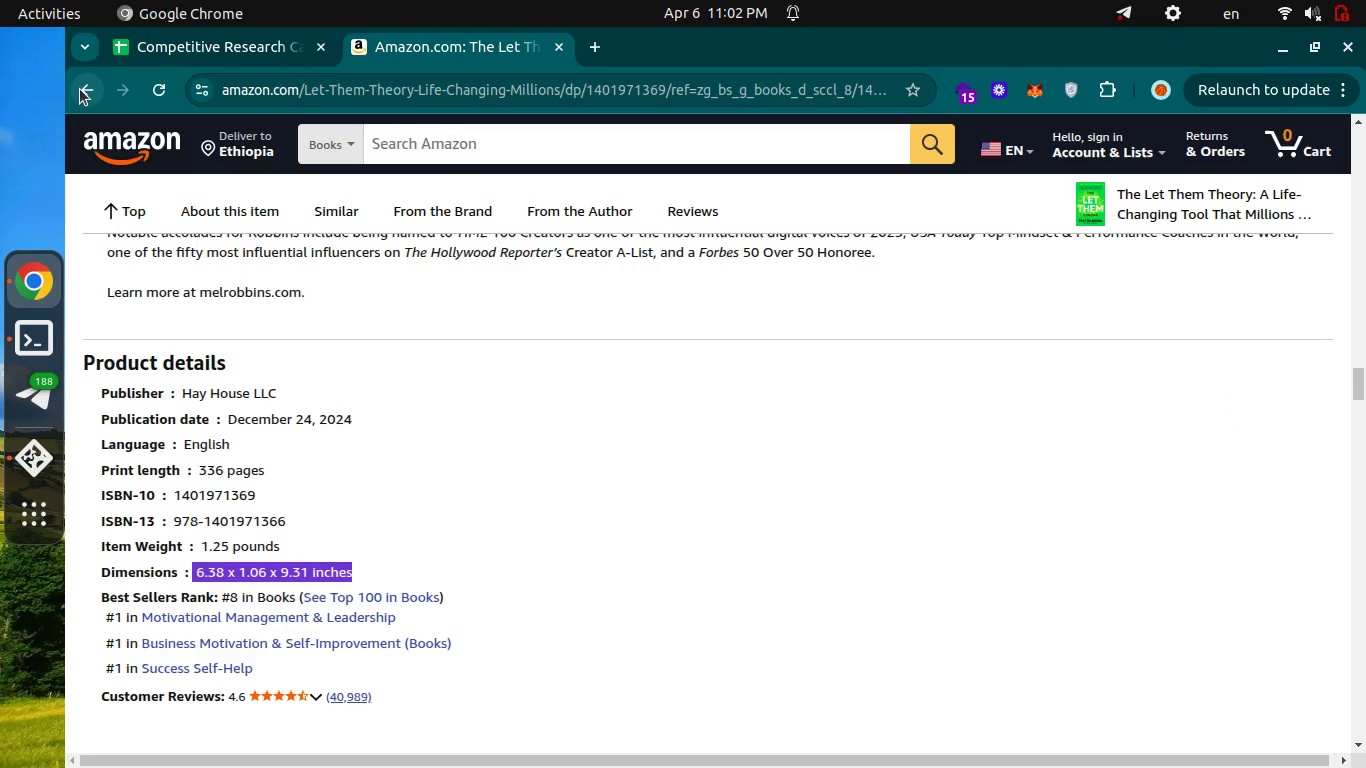 
left_click([80, 89])
 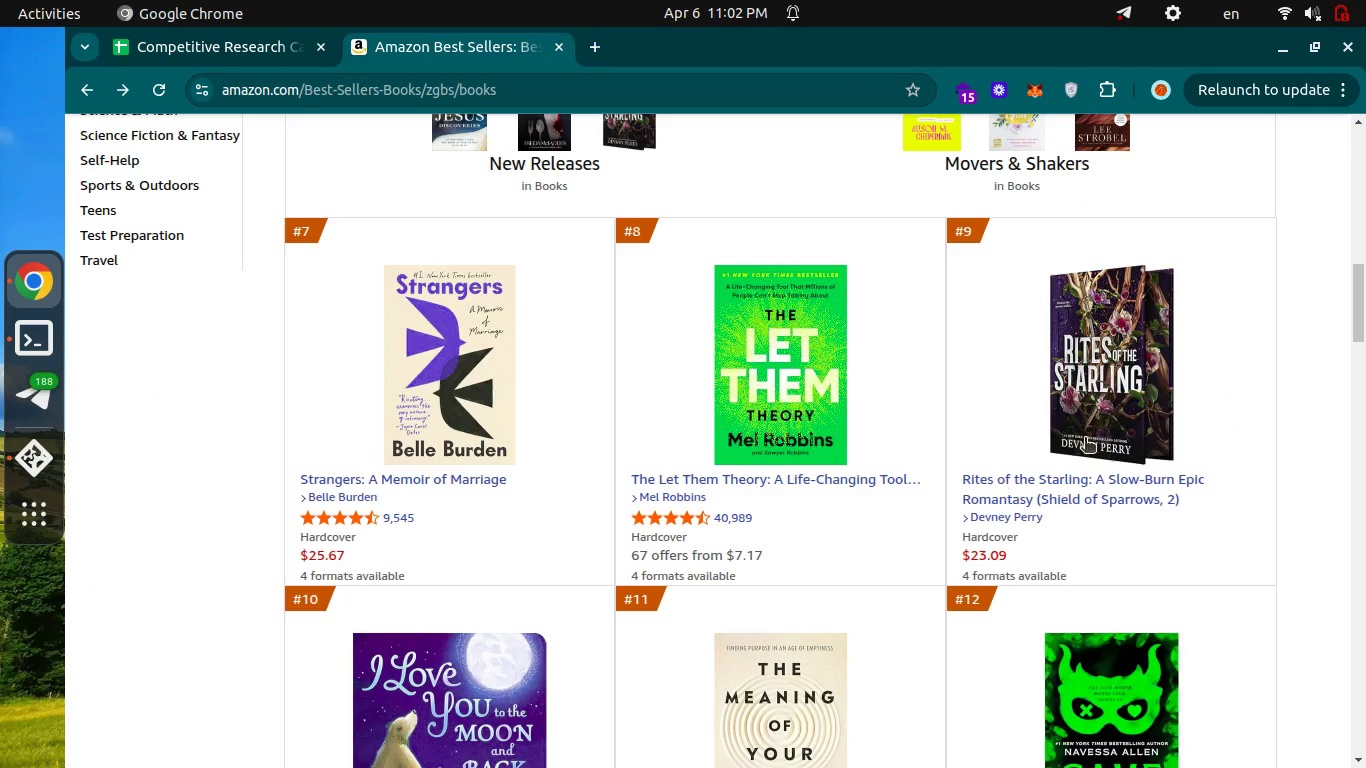 
left_click([1109, 397])
 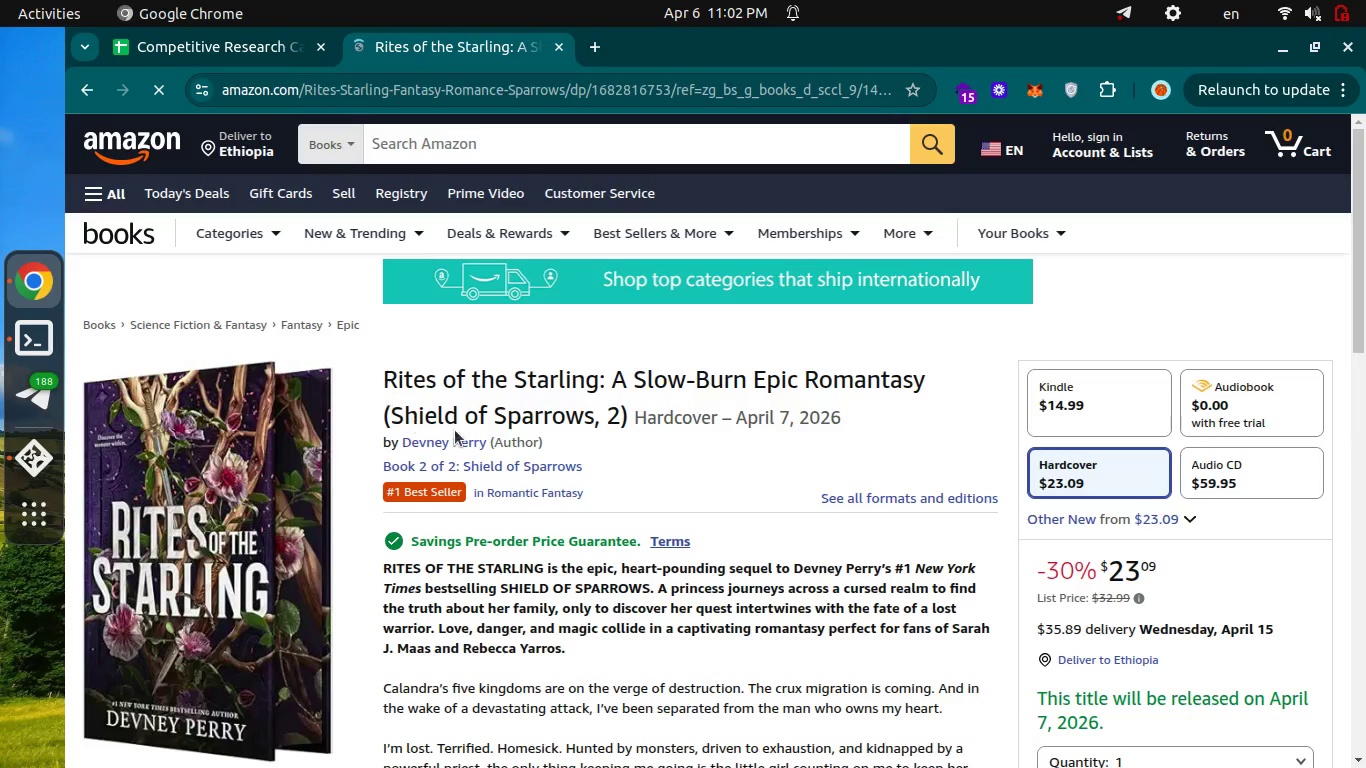 
wait(5.82)
 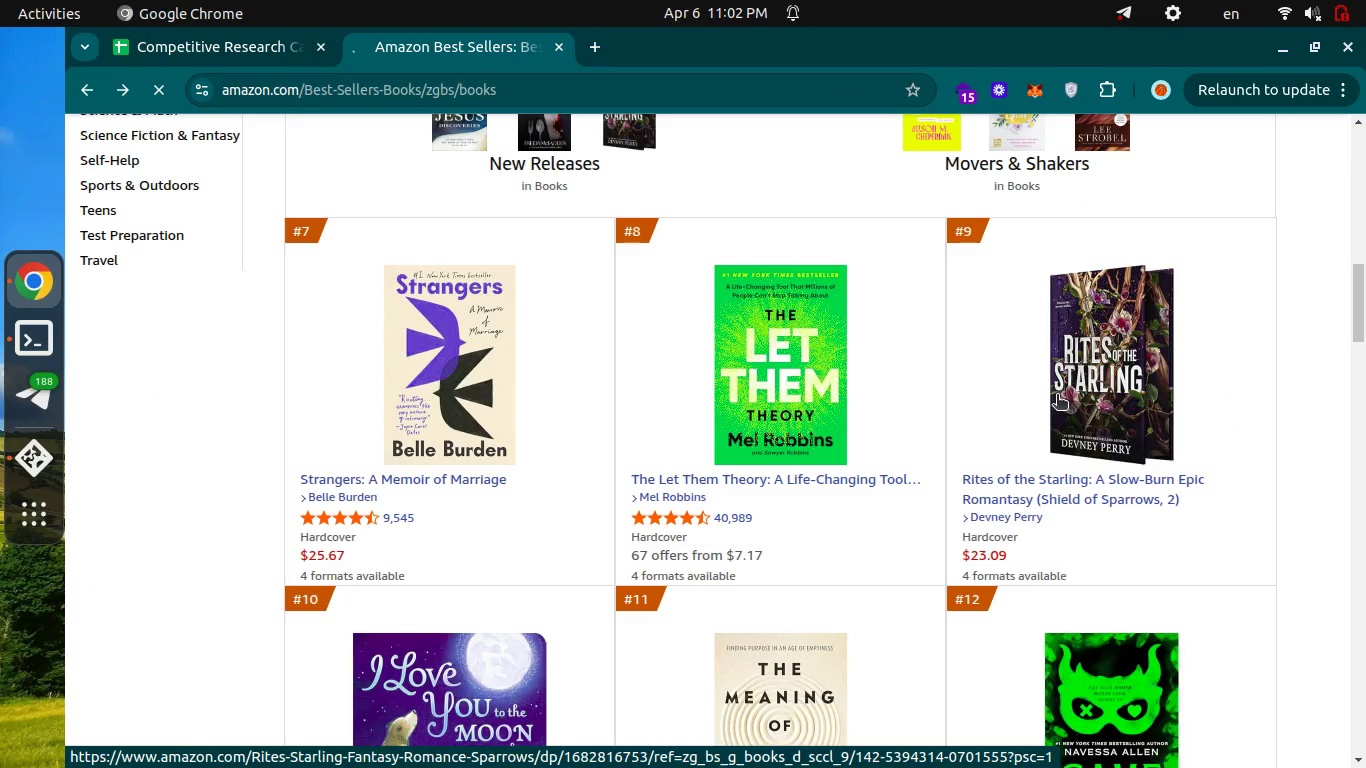 
left_click_drag(start_coordinate=[382, 378], to_coordinate=[601, 391])
 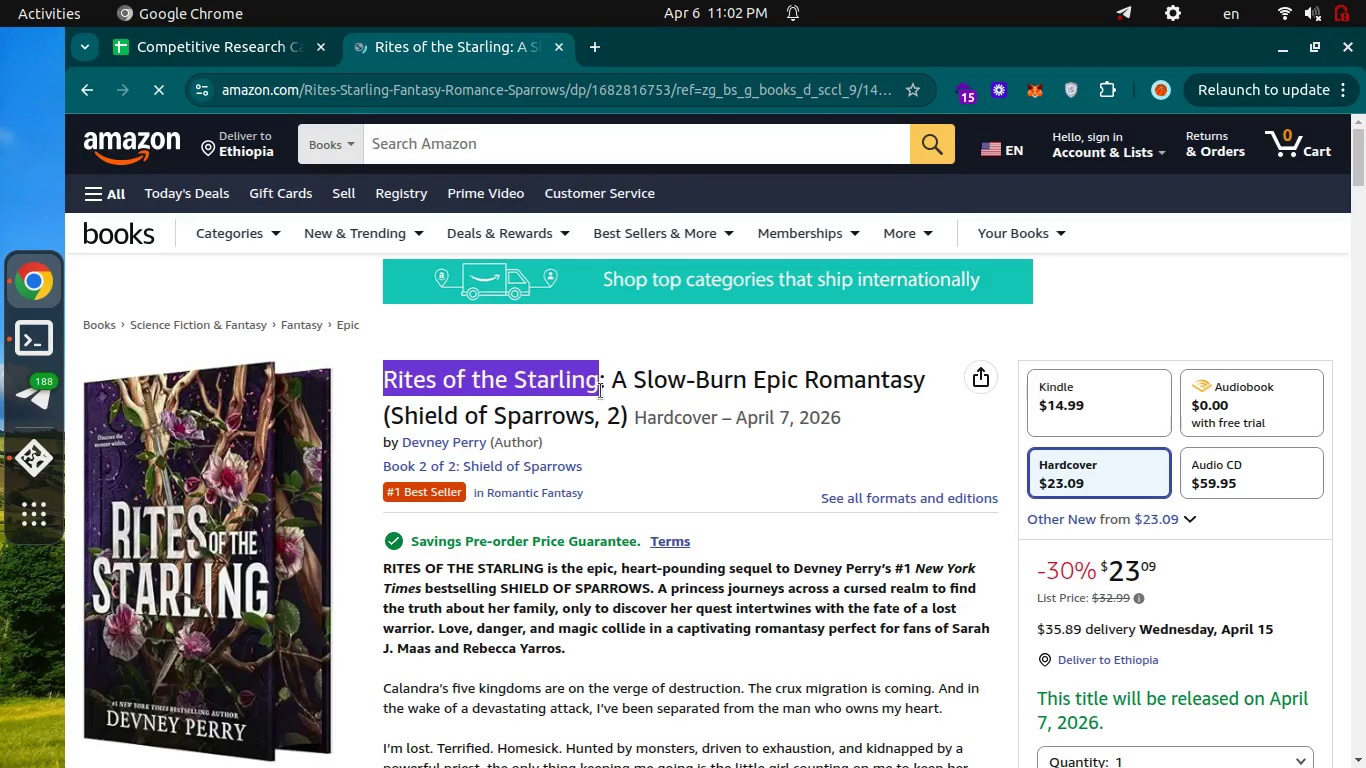 
key(Control+C)
 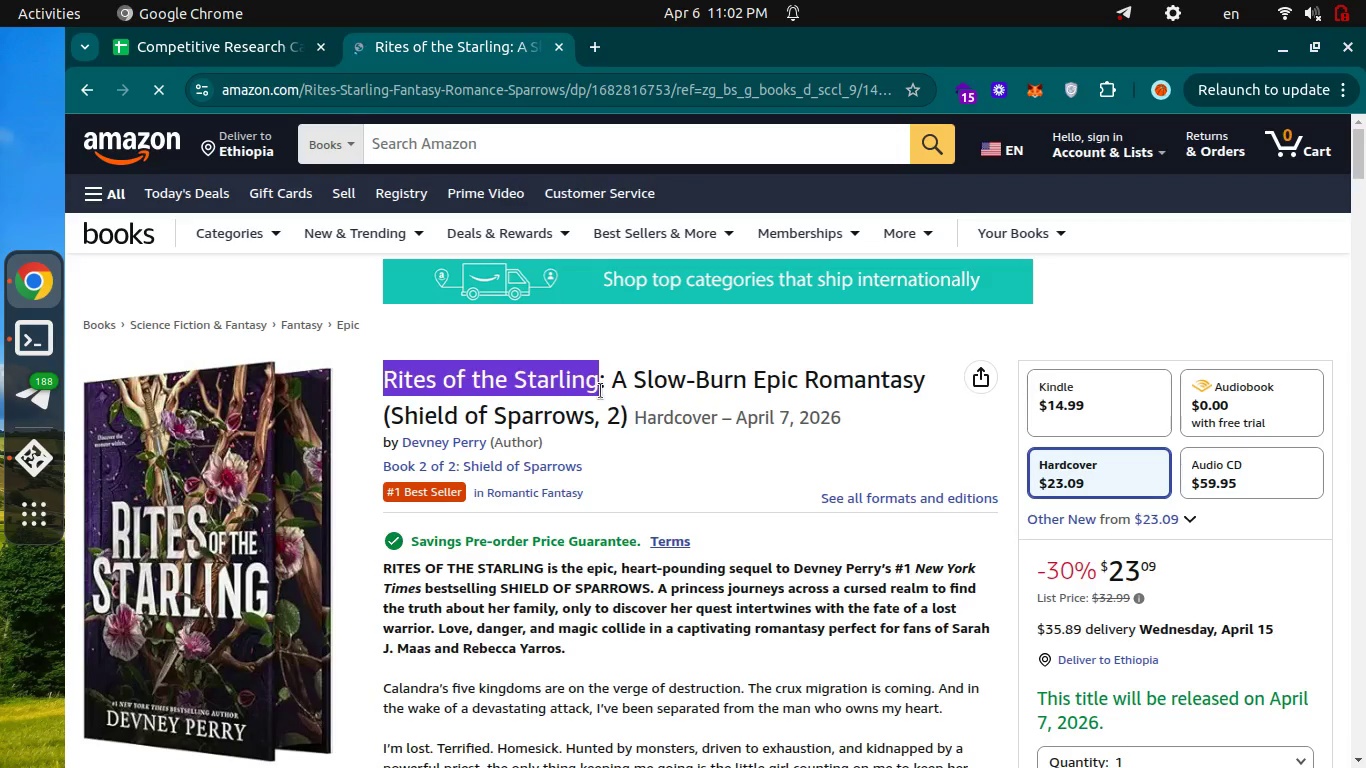 
key(Control+C)
 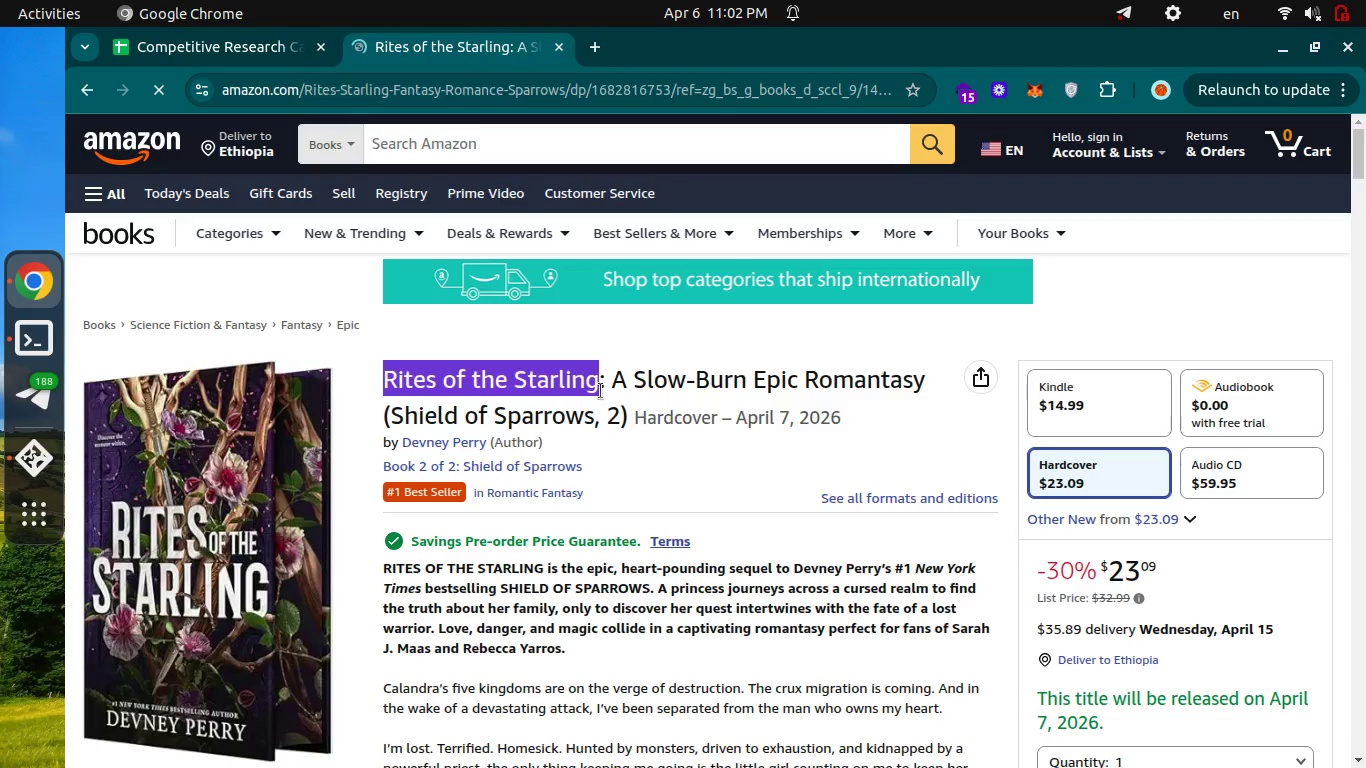 
key(Control+ControlLeft)
 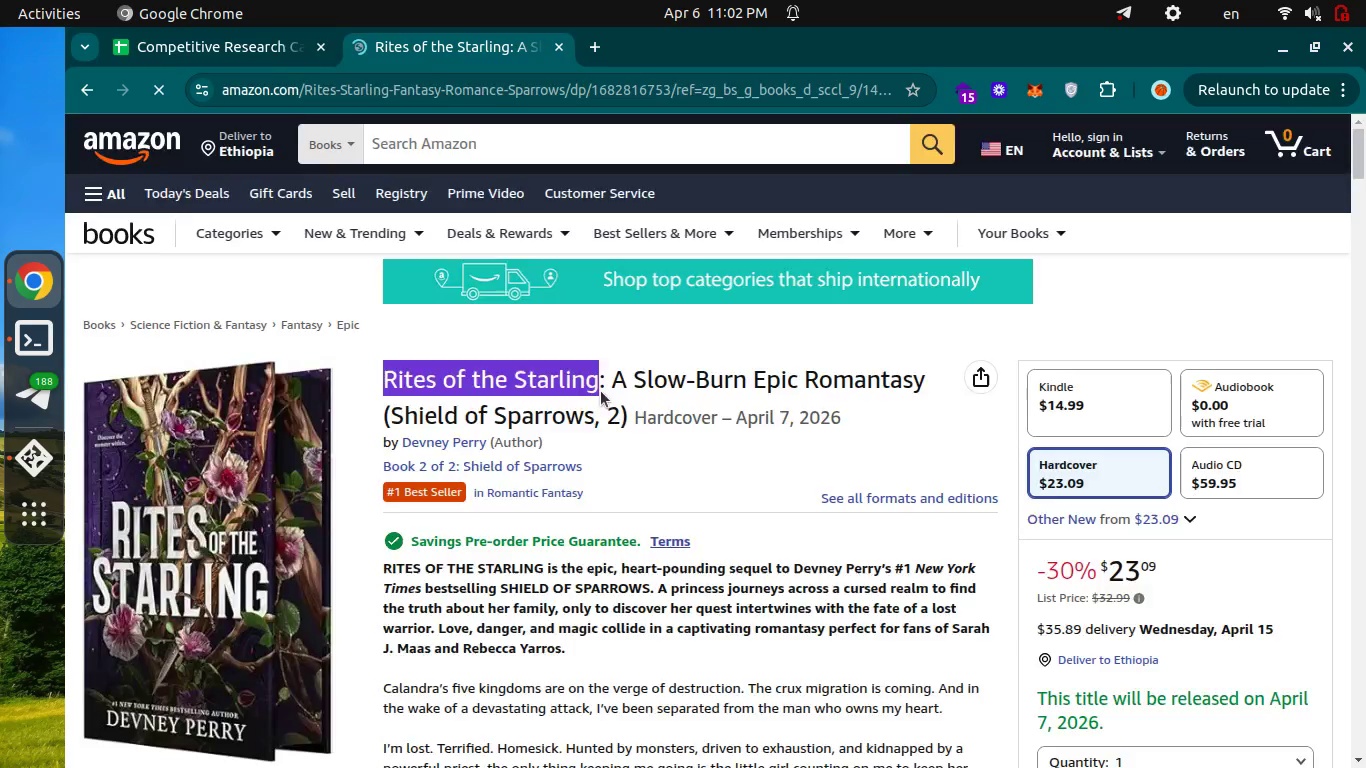 
key(Control+Tab)
 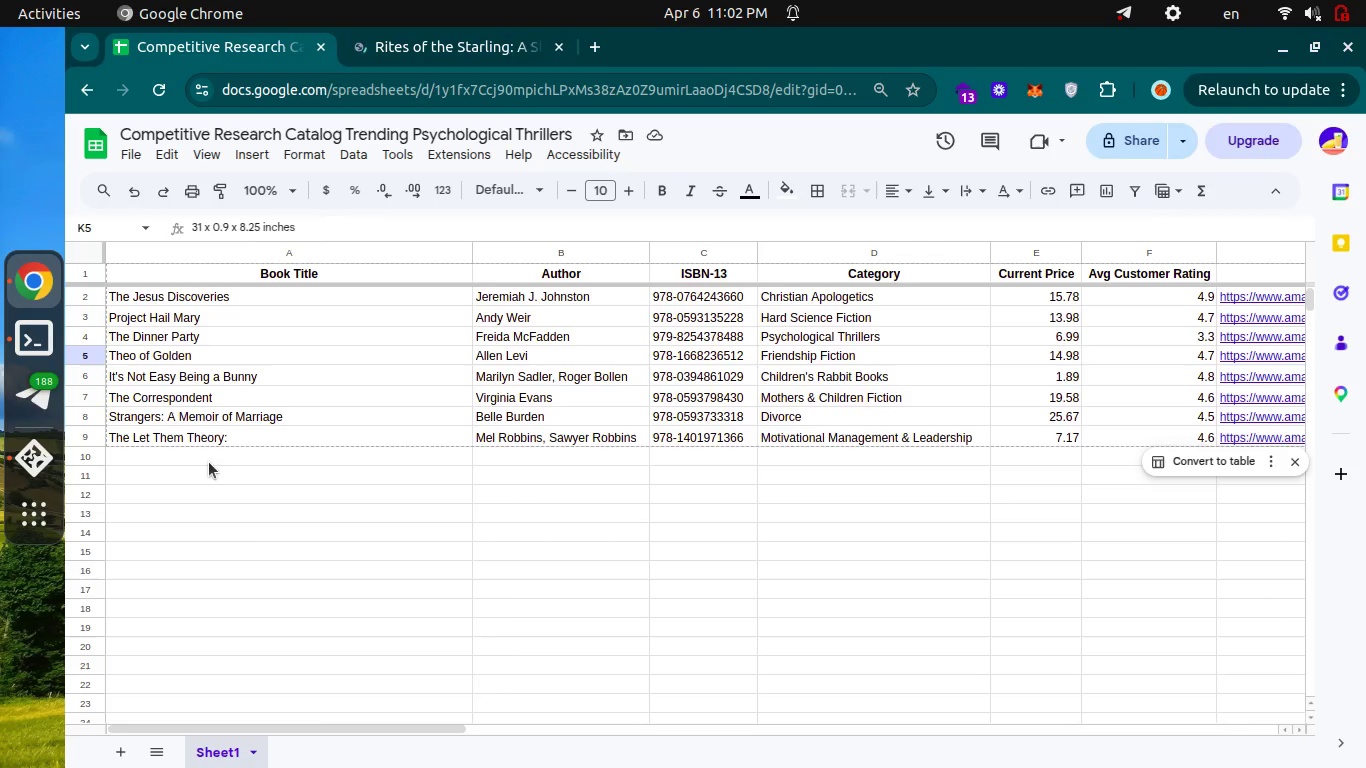 
left_click([209, 462])
 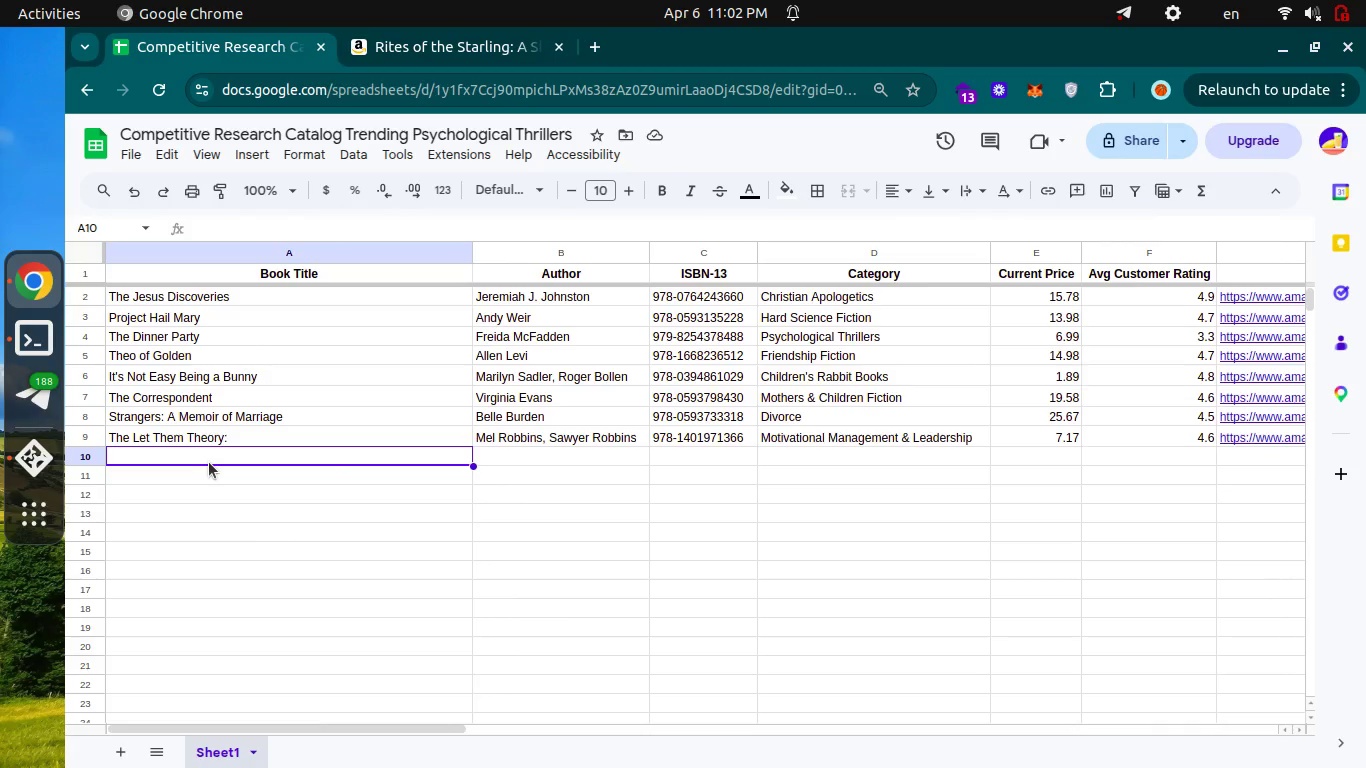 
key(Enter)
 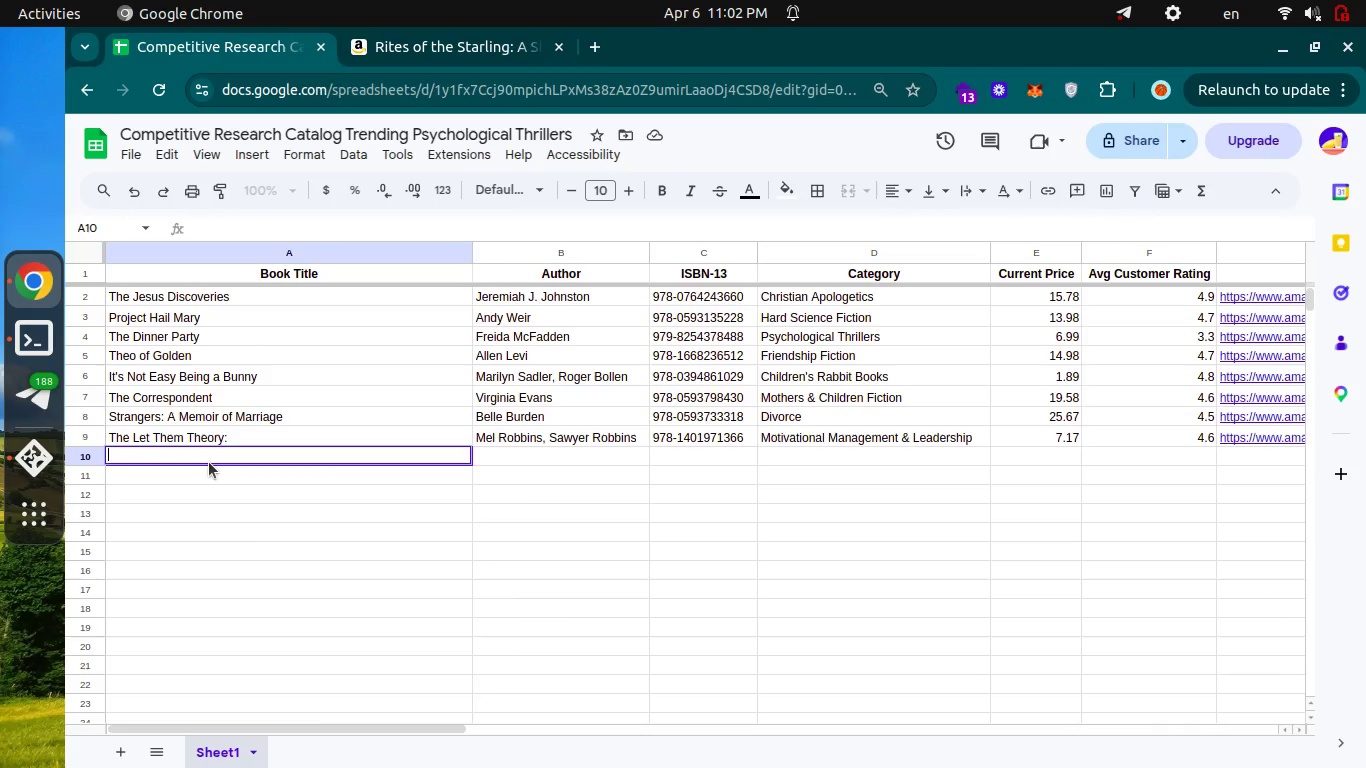 
key(Control+V)
 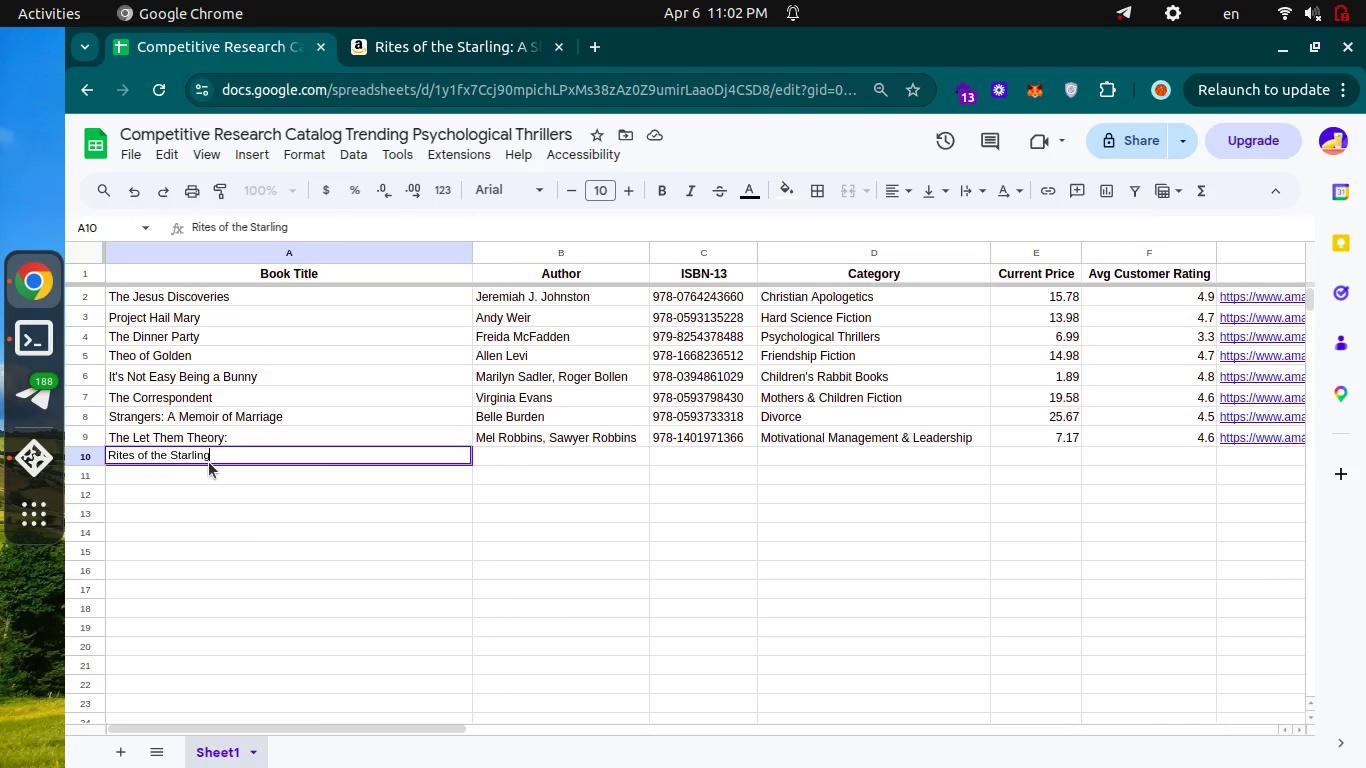 
key(Enter)
 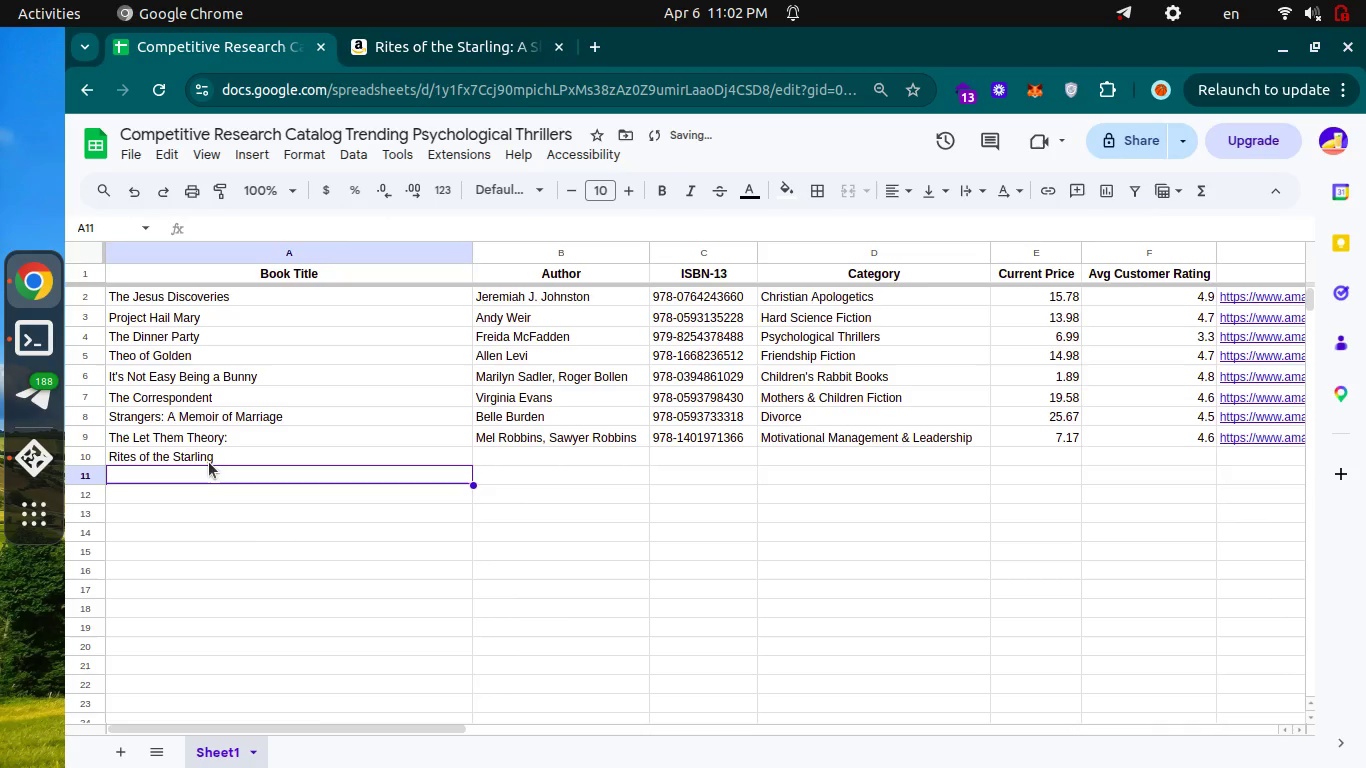 
key(ArrowUp)
 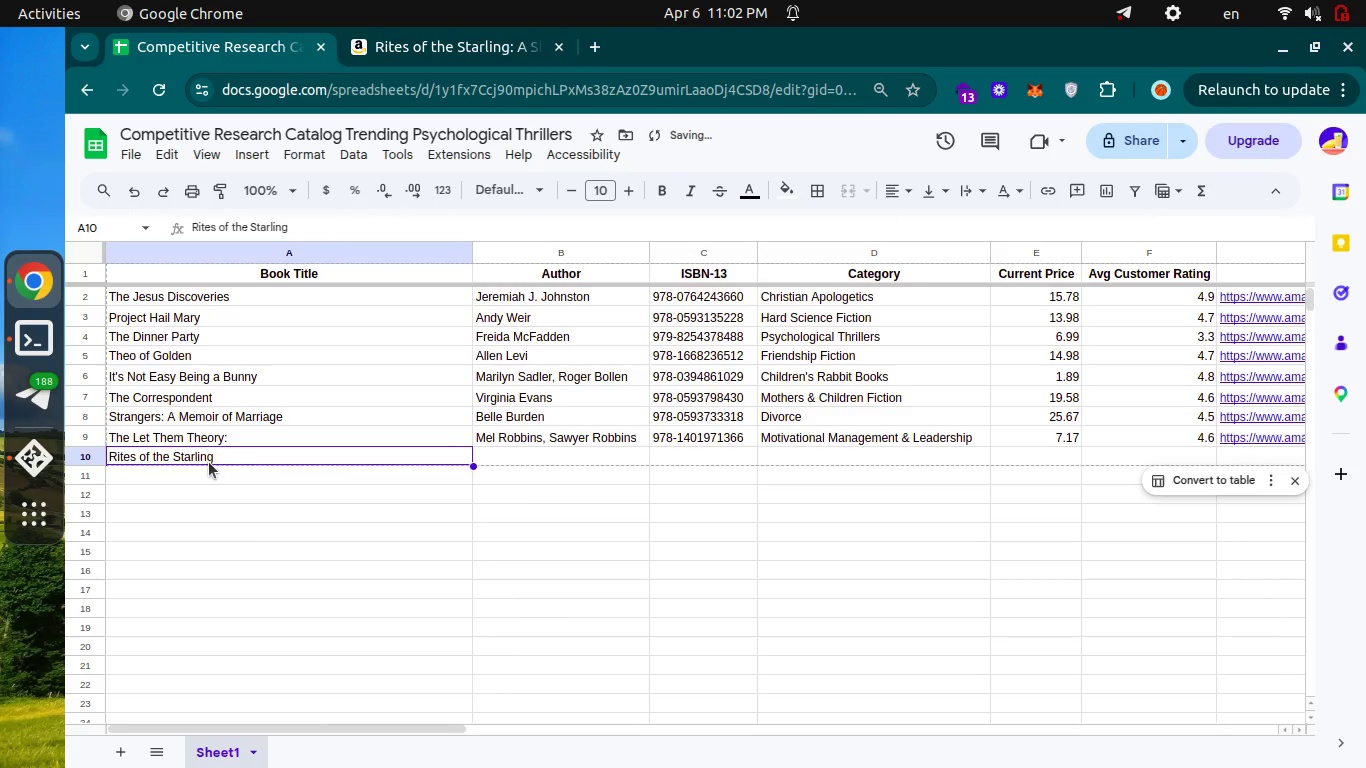 
key(ArrowUp)
 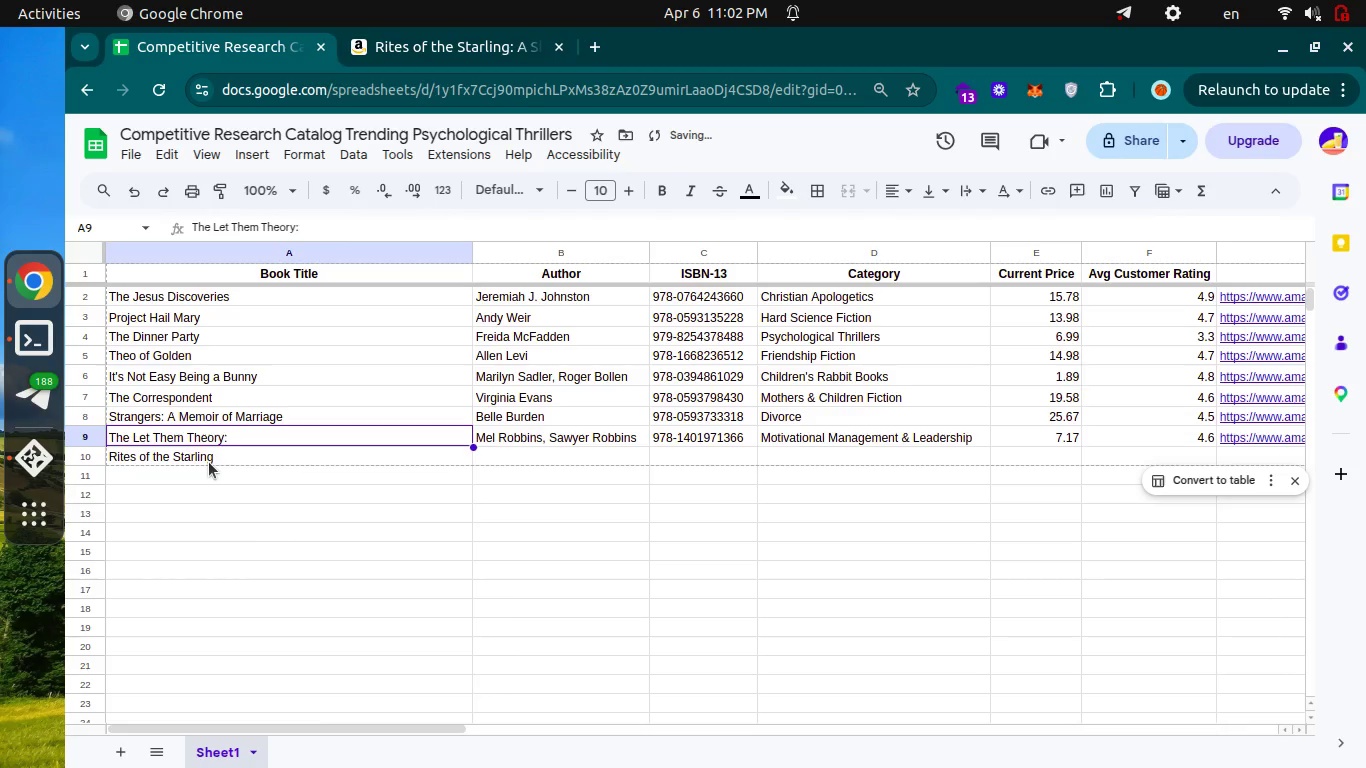 
key(Enter)
 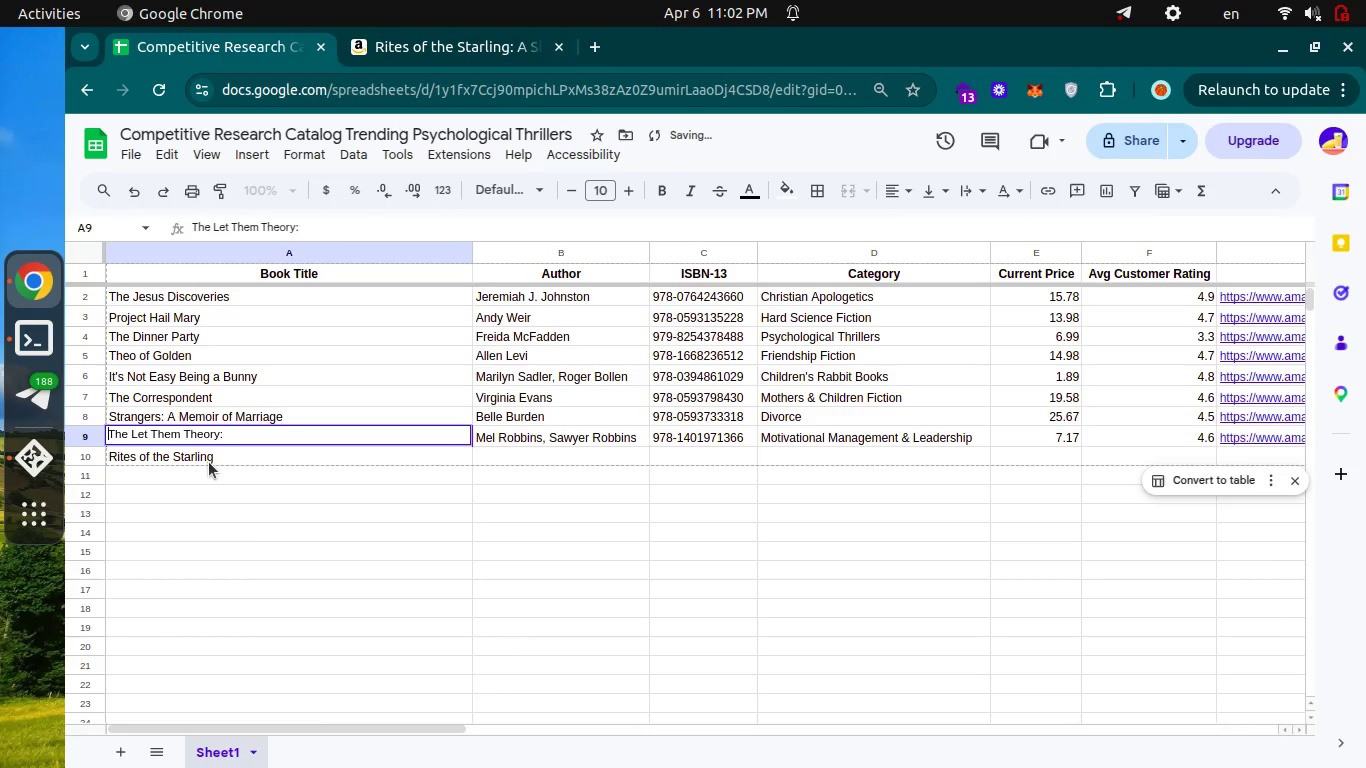 
key(ArrowUp)
 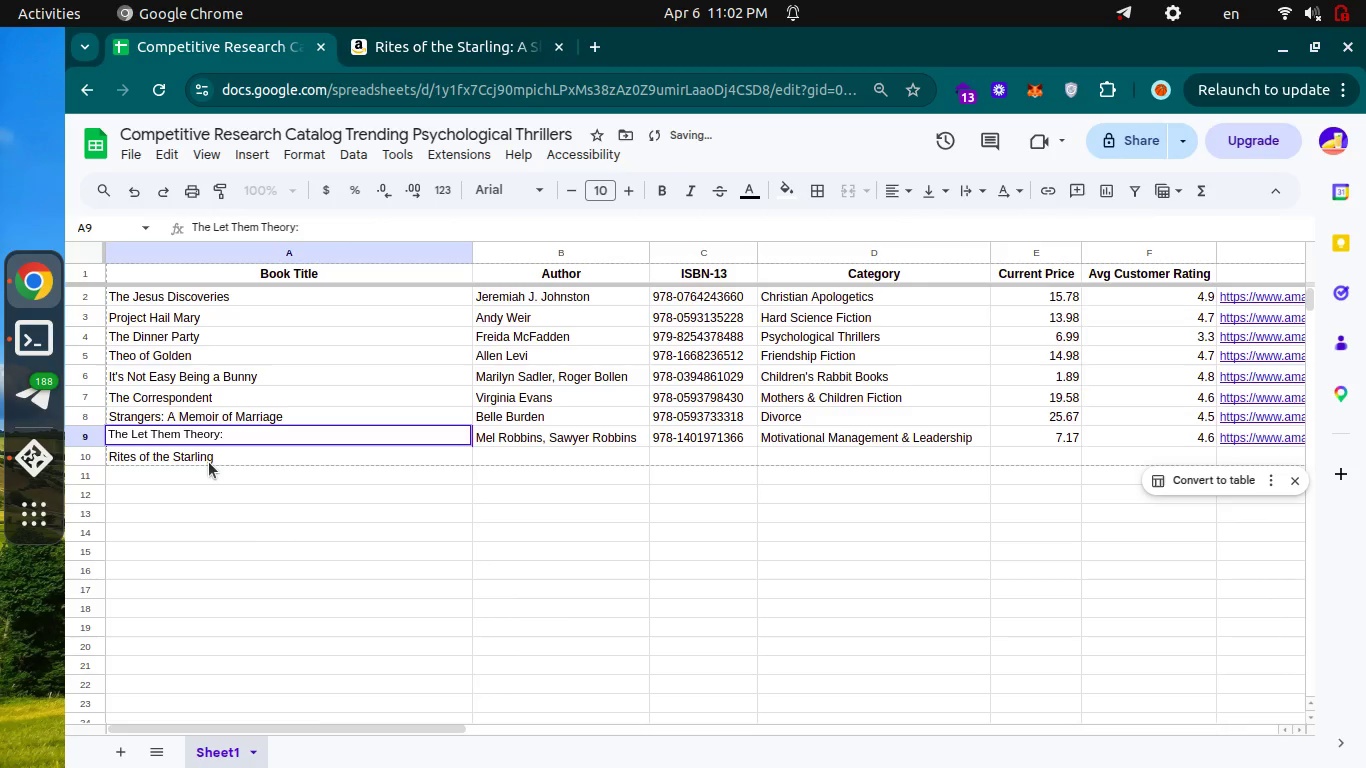 
key(ArrowRight)
 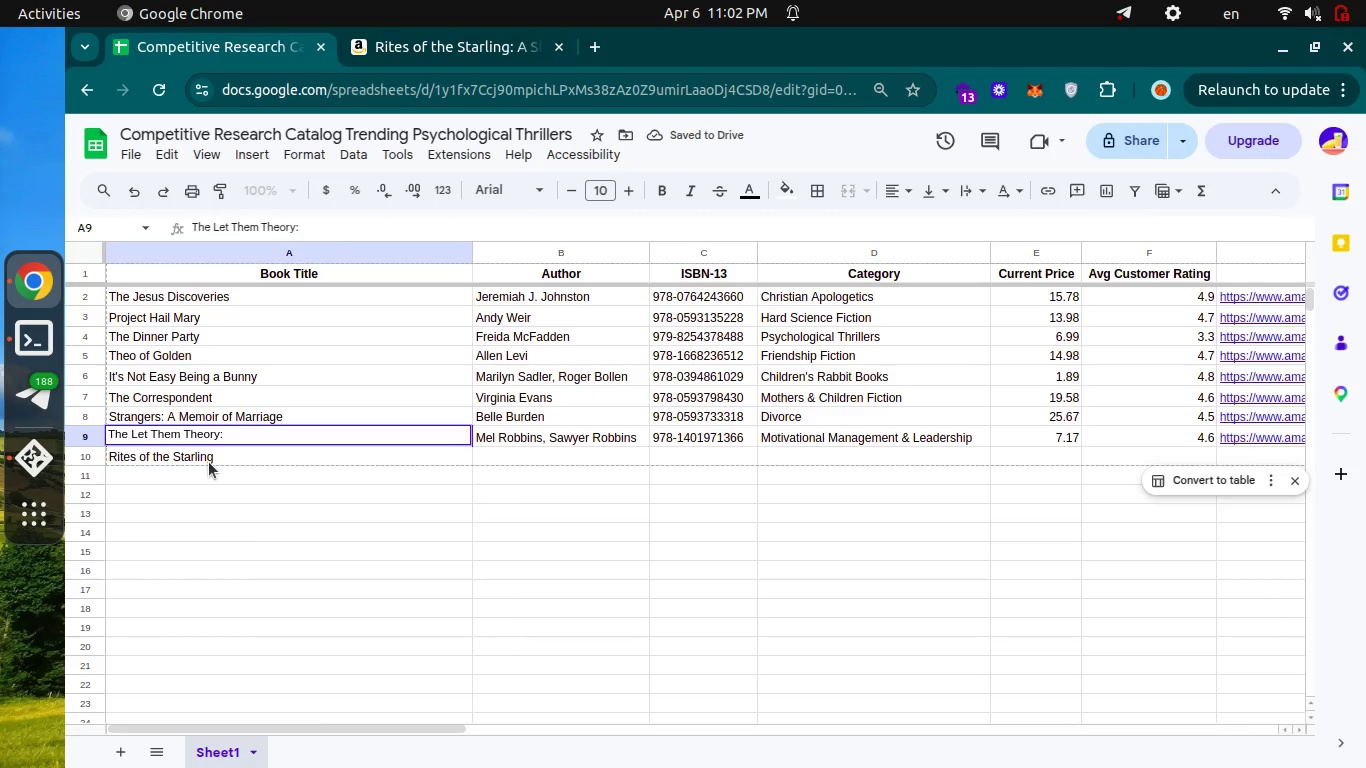 
key(ArrowRight)
 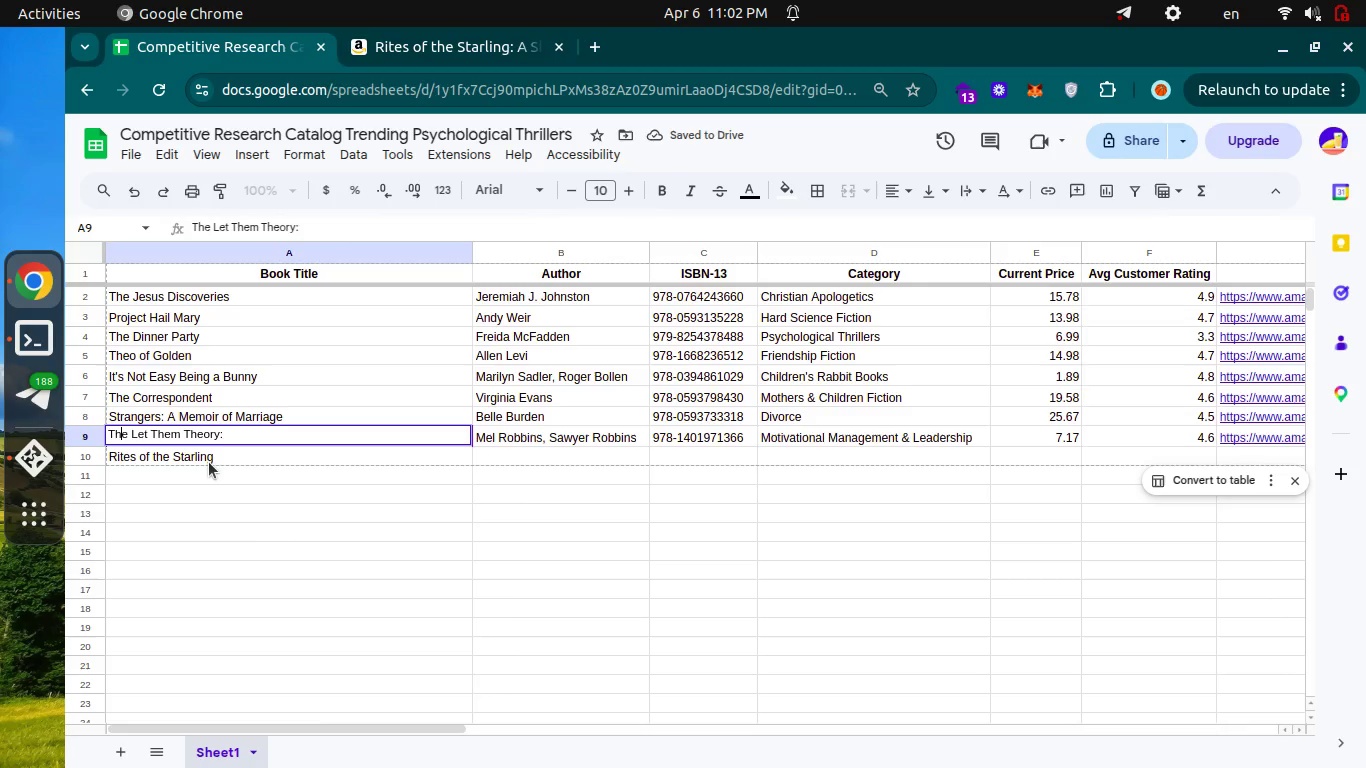 
key(ArrowDown)
 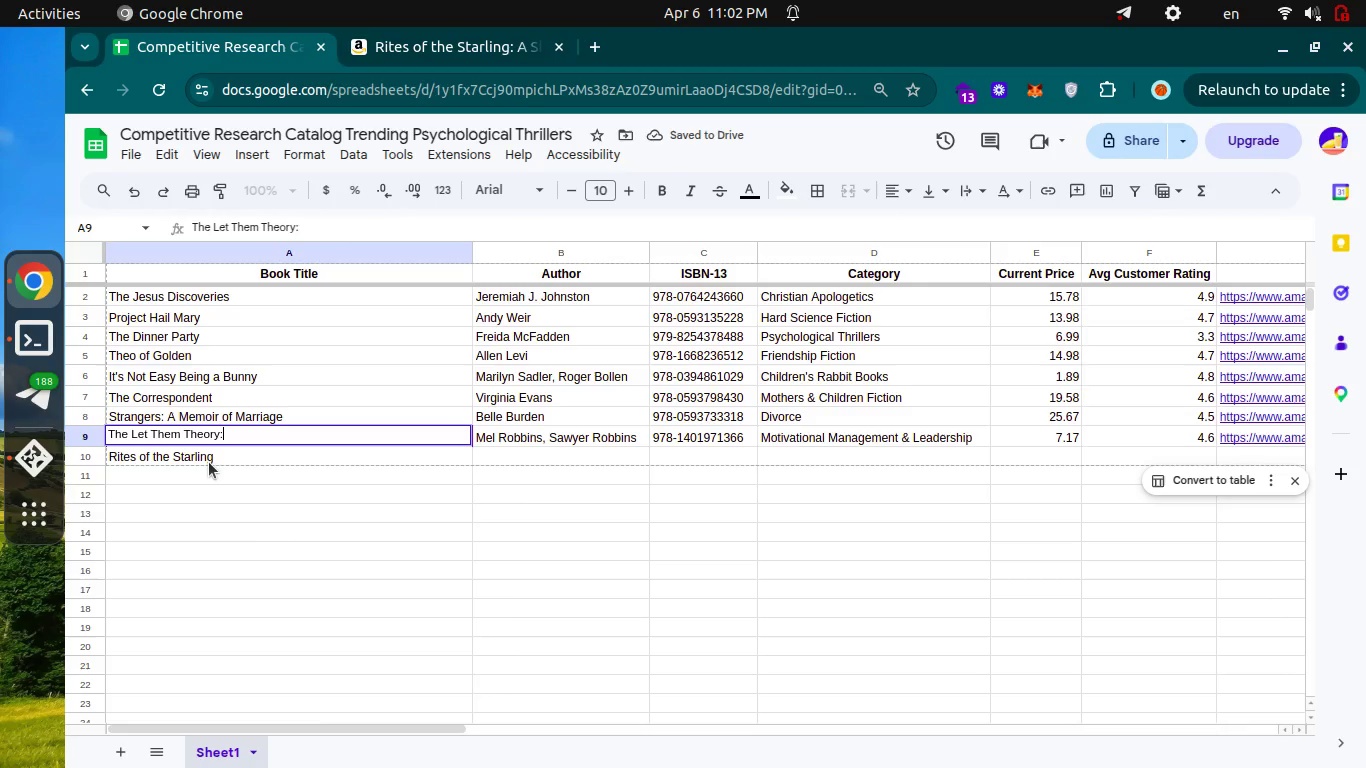 
key(ArrowDown)
 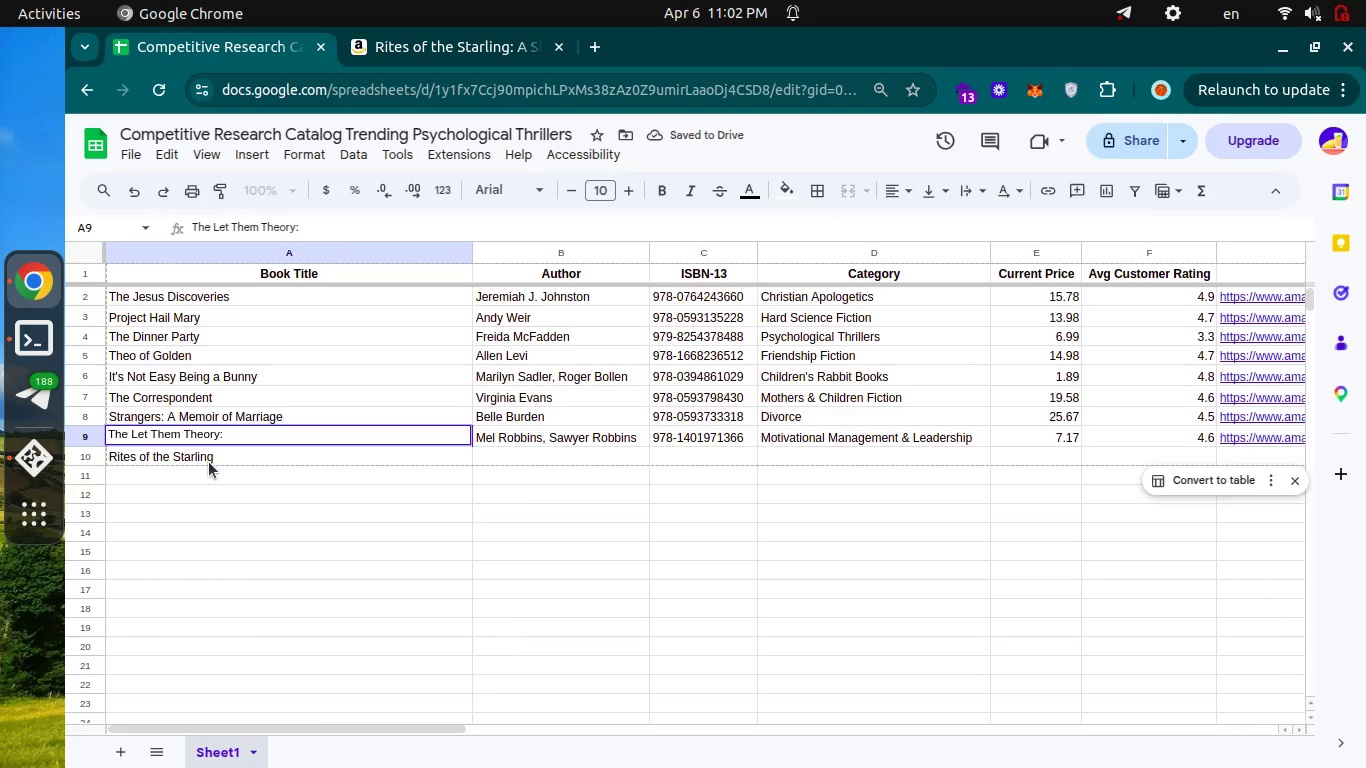 
key(Backspace)
 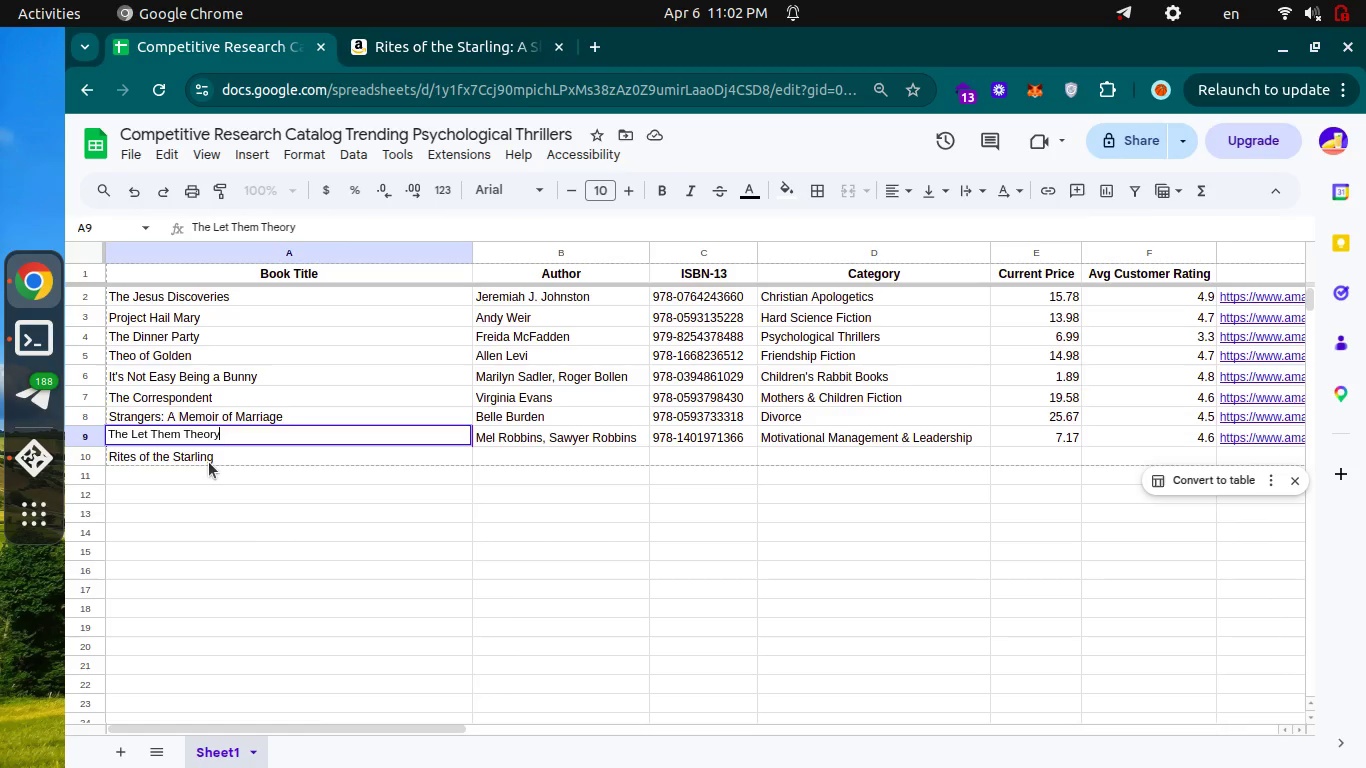 
key(Enter)
 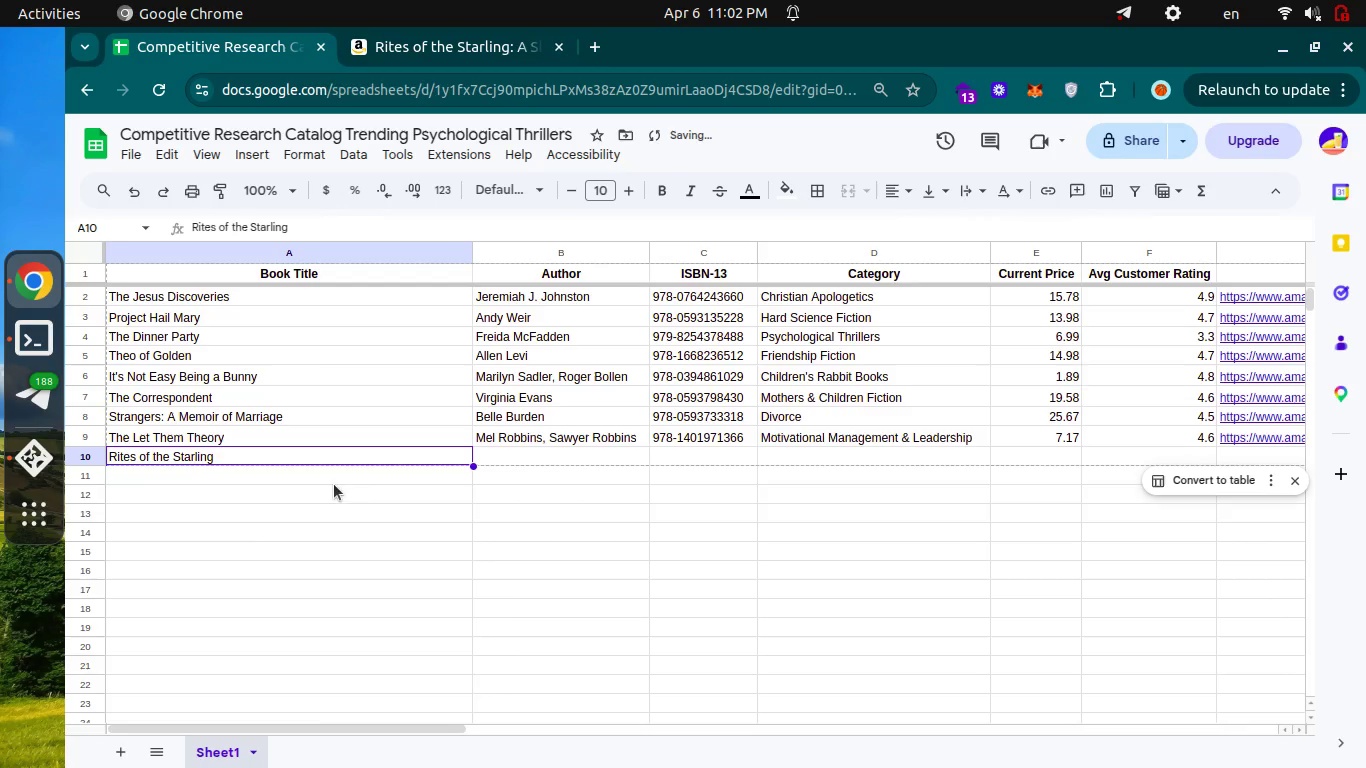 
key(Control+ControlLeft)
 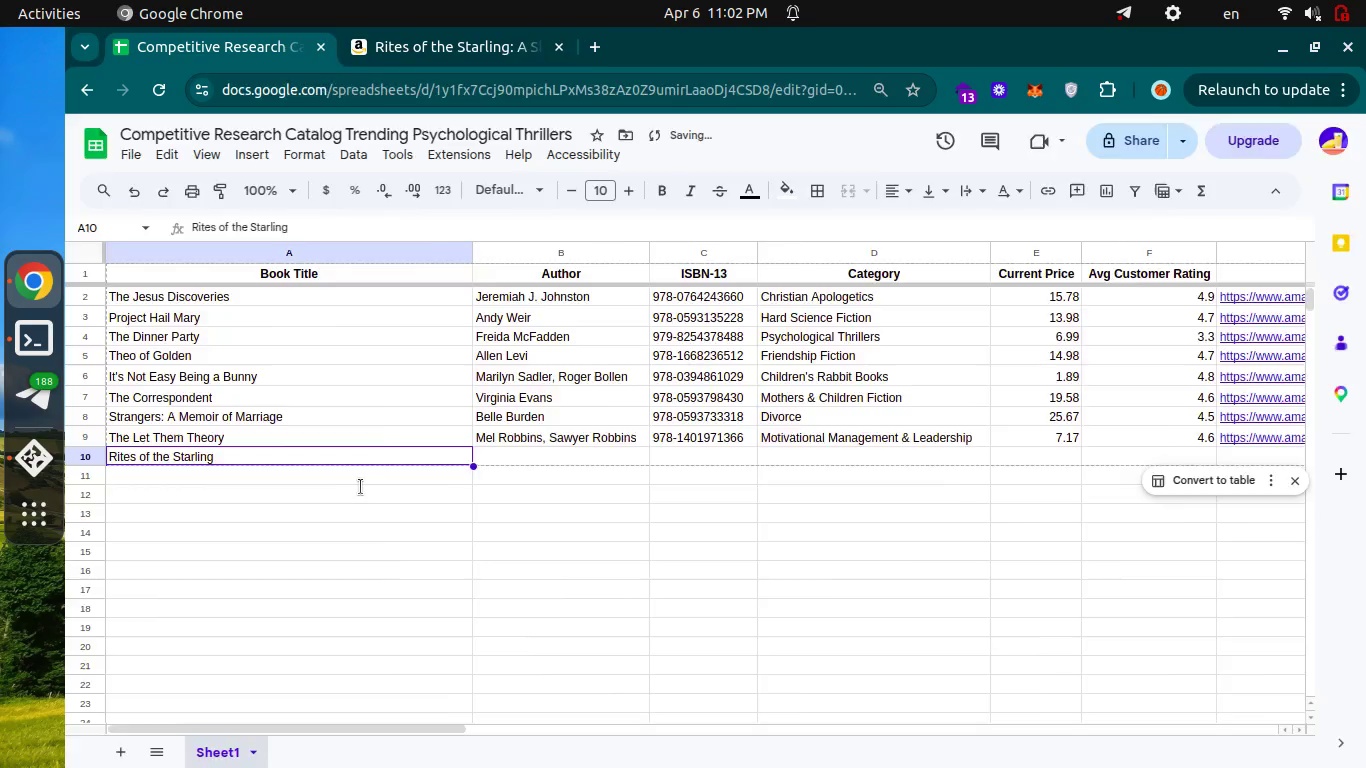 
key(Control+Tab)
 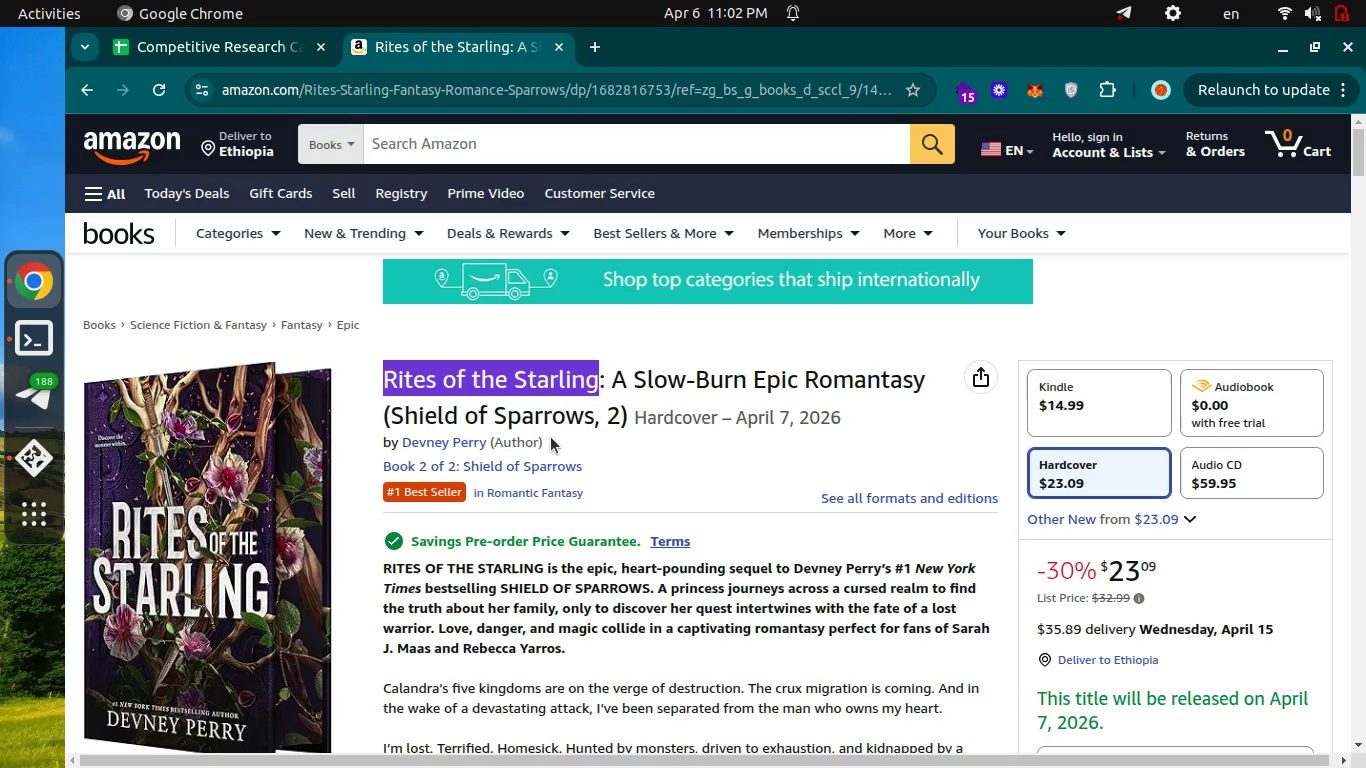 
left_click_drag(start_coordinate=[549, 437], to_coordinate=[404, 437])
 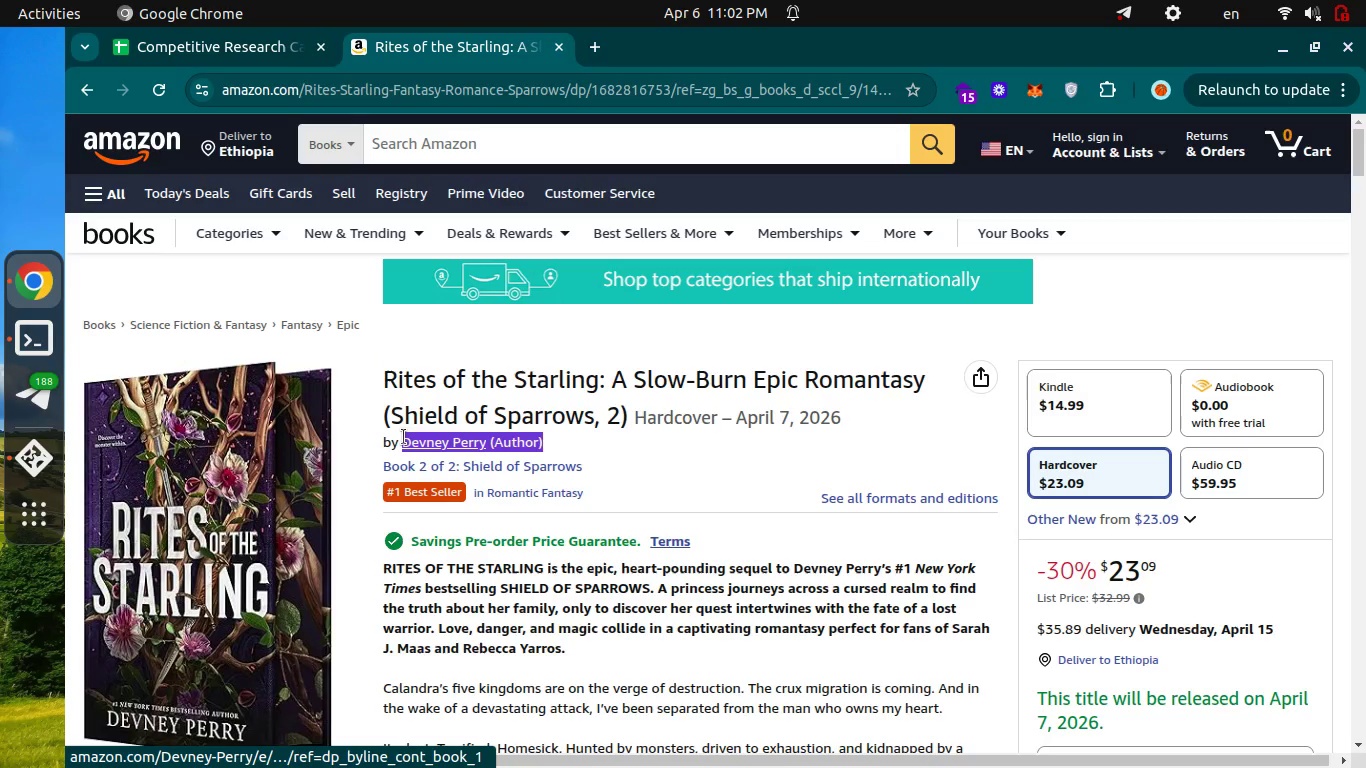 
key(Control+C)
 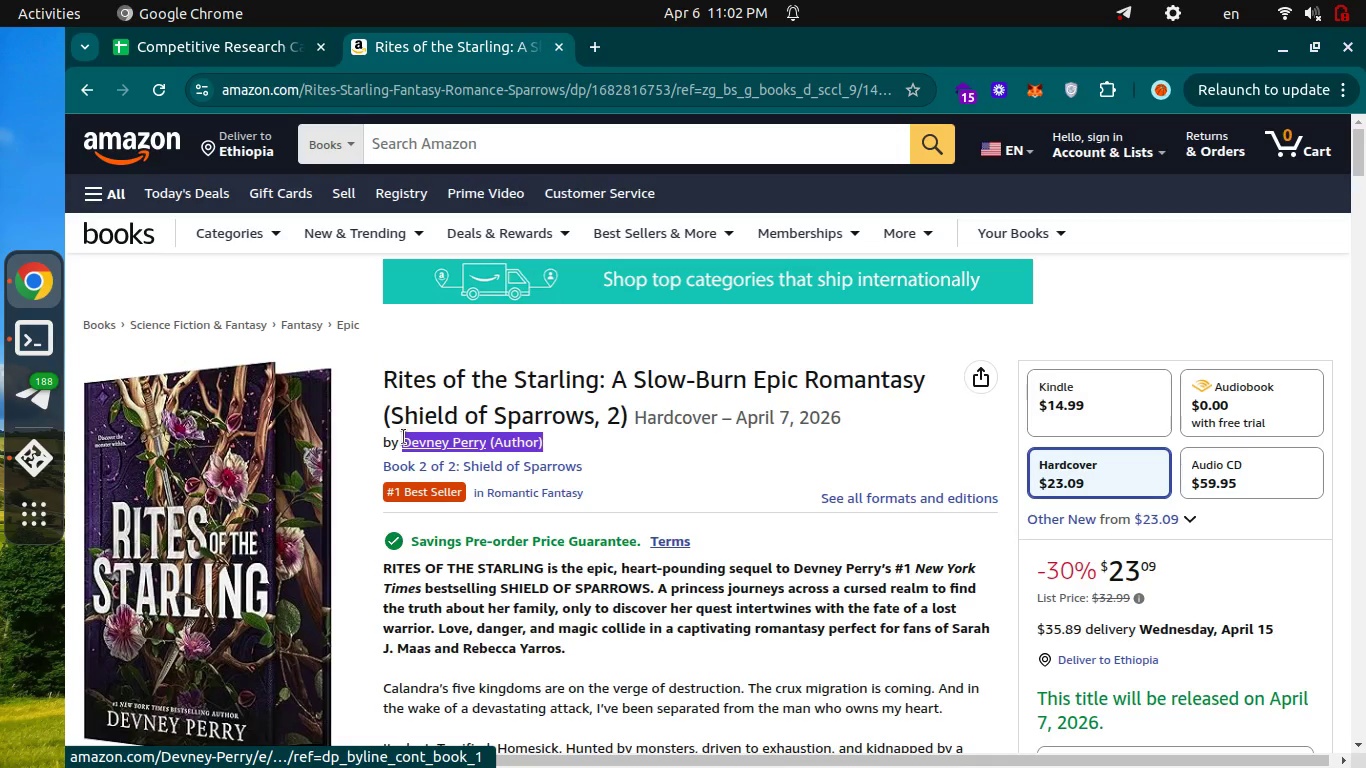 
key(Control+C)
 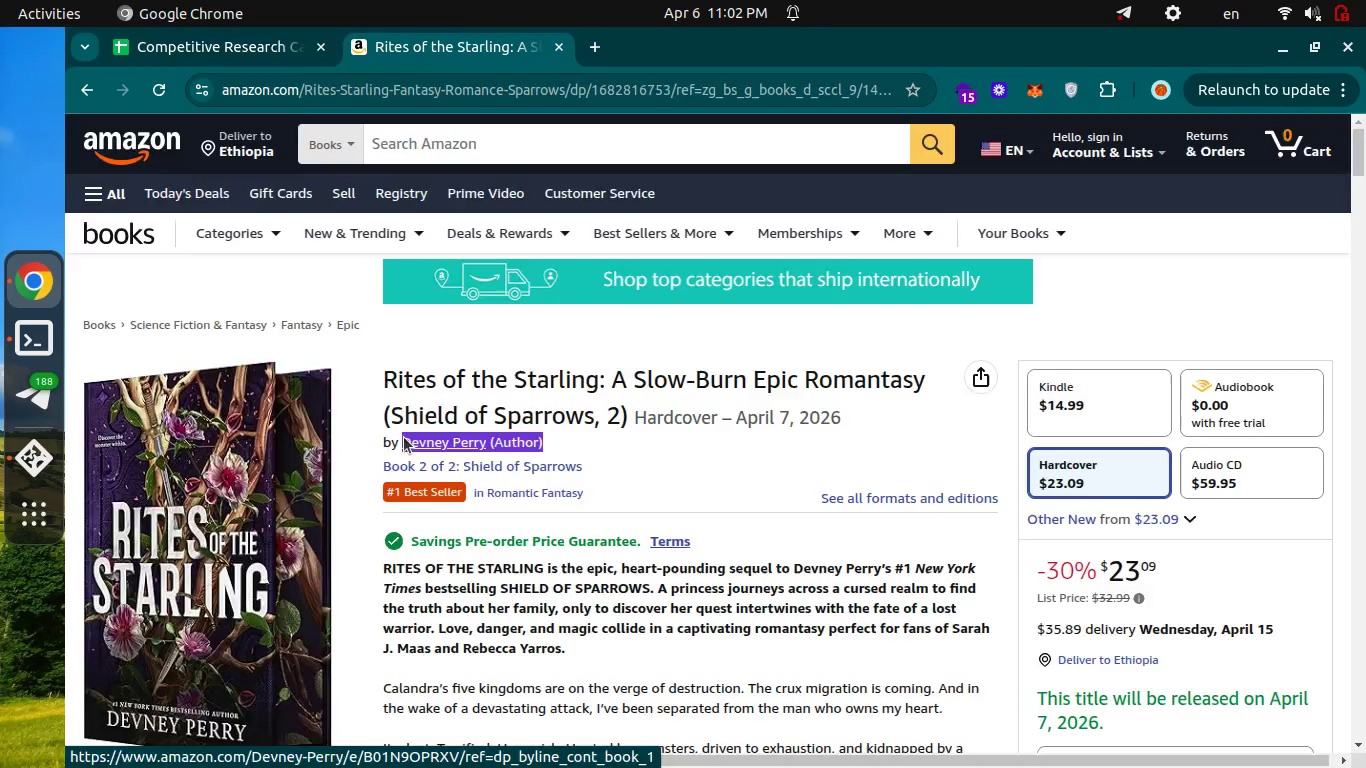 
key(Control+ControlLeft)
 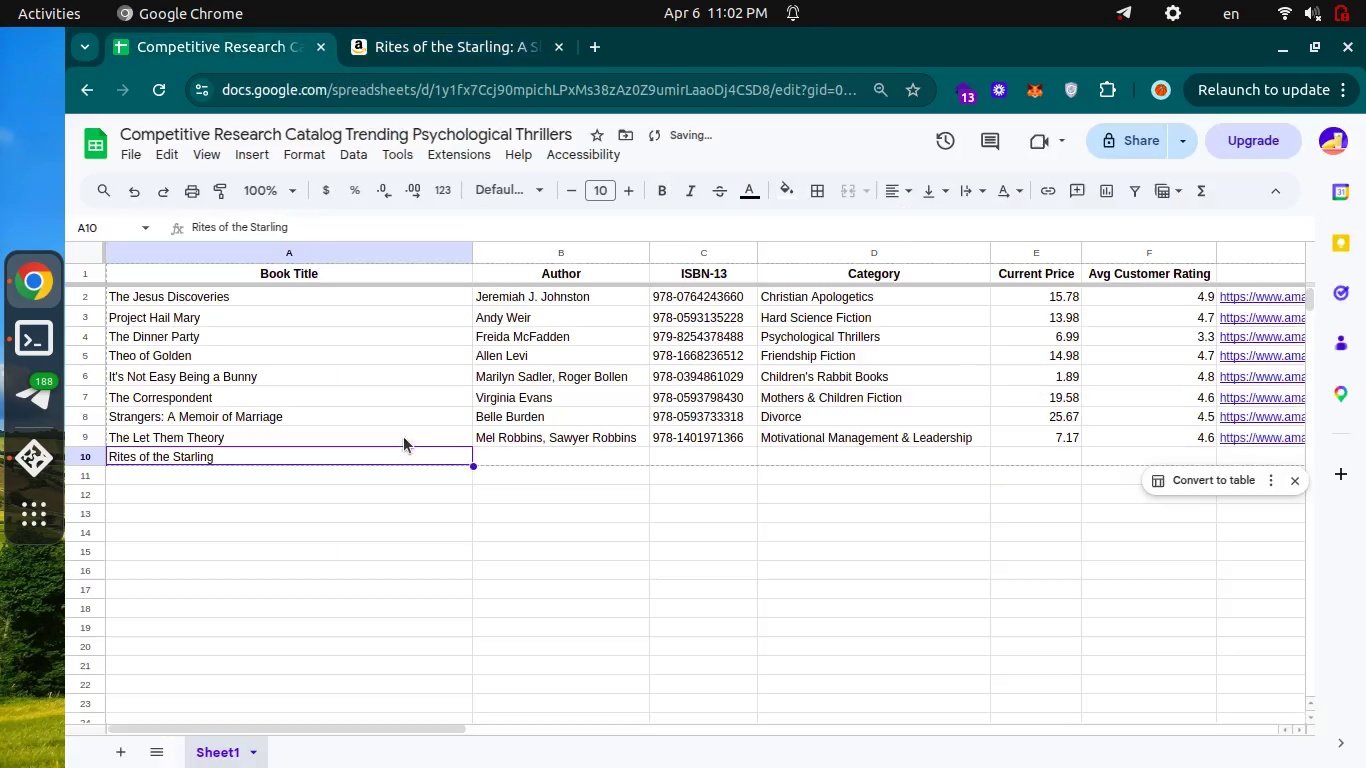 
key(Control+Tab)
 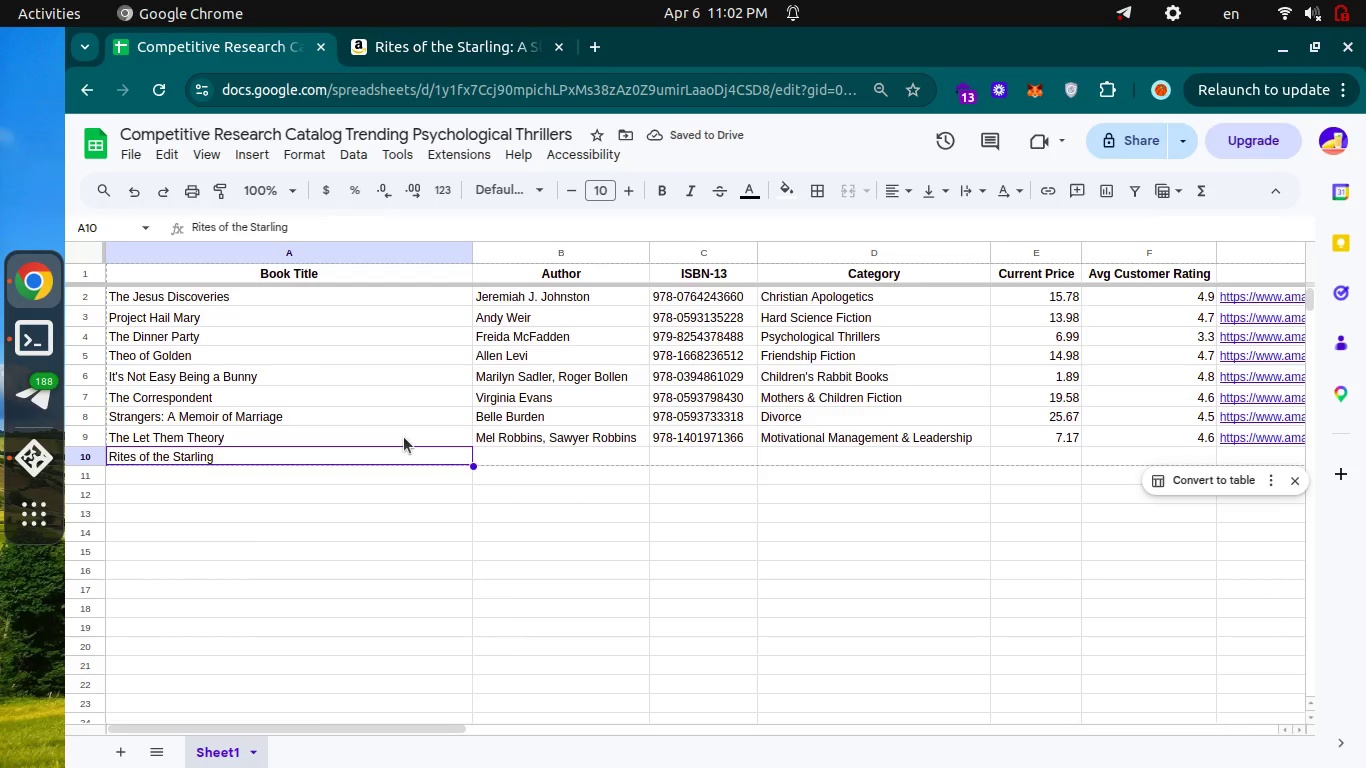 
key(Enter)
 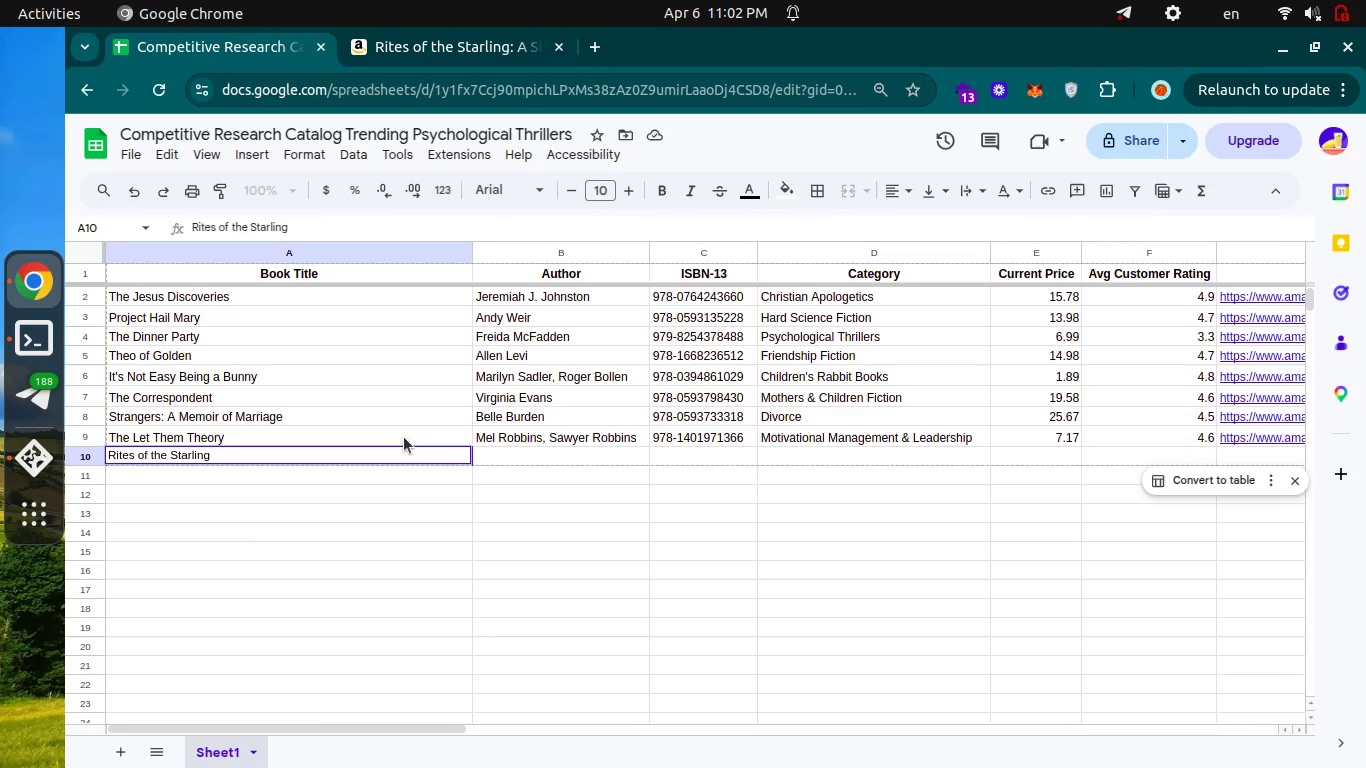 
left_click([488, 451])
 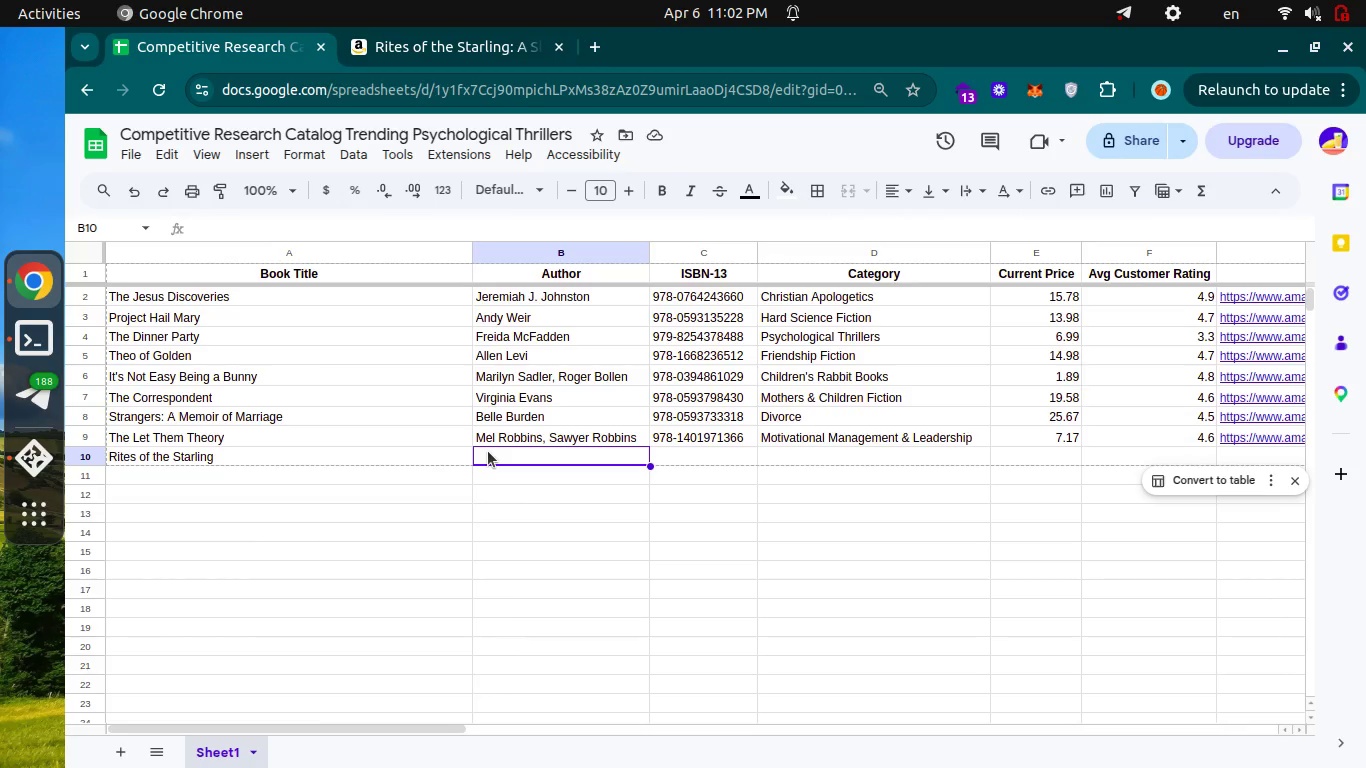 
key(Enter)
 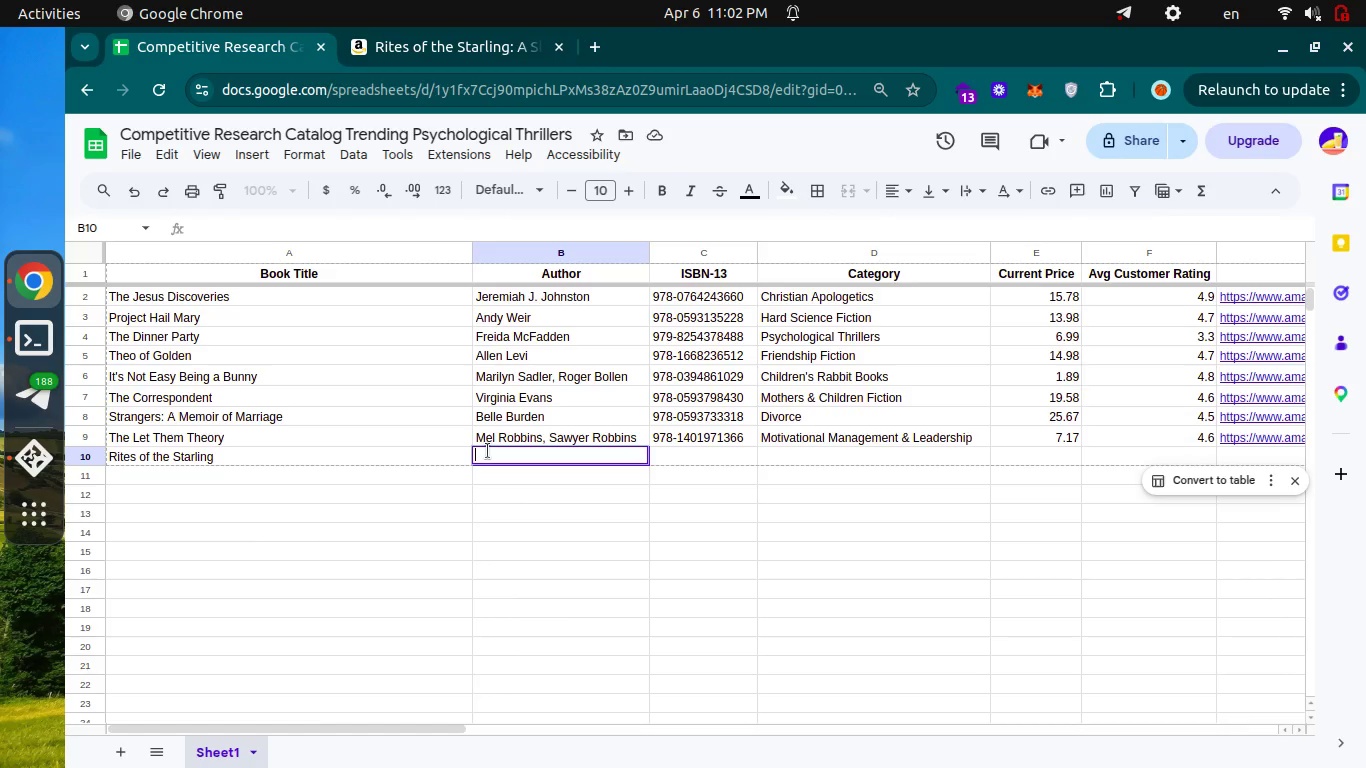 
key(Control+V)
 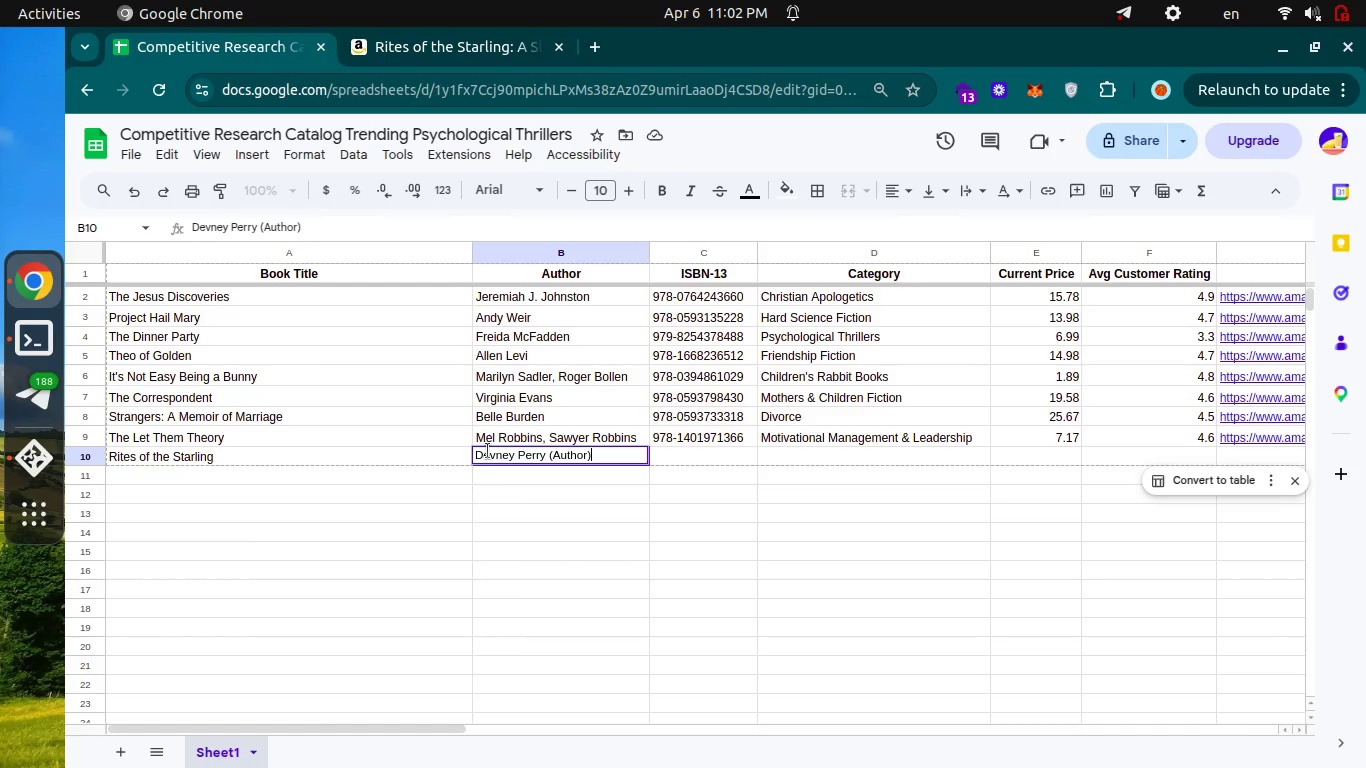 
key(Backspace)
 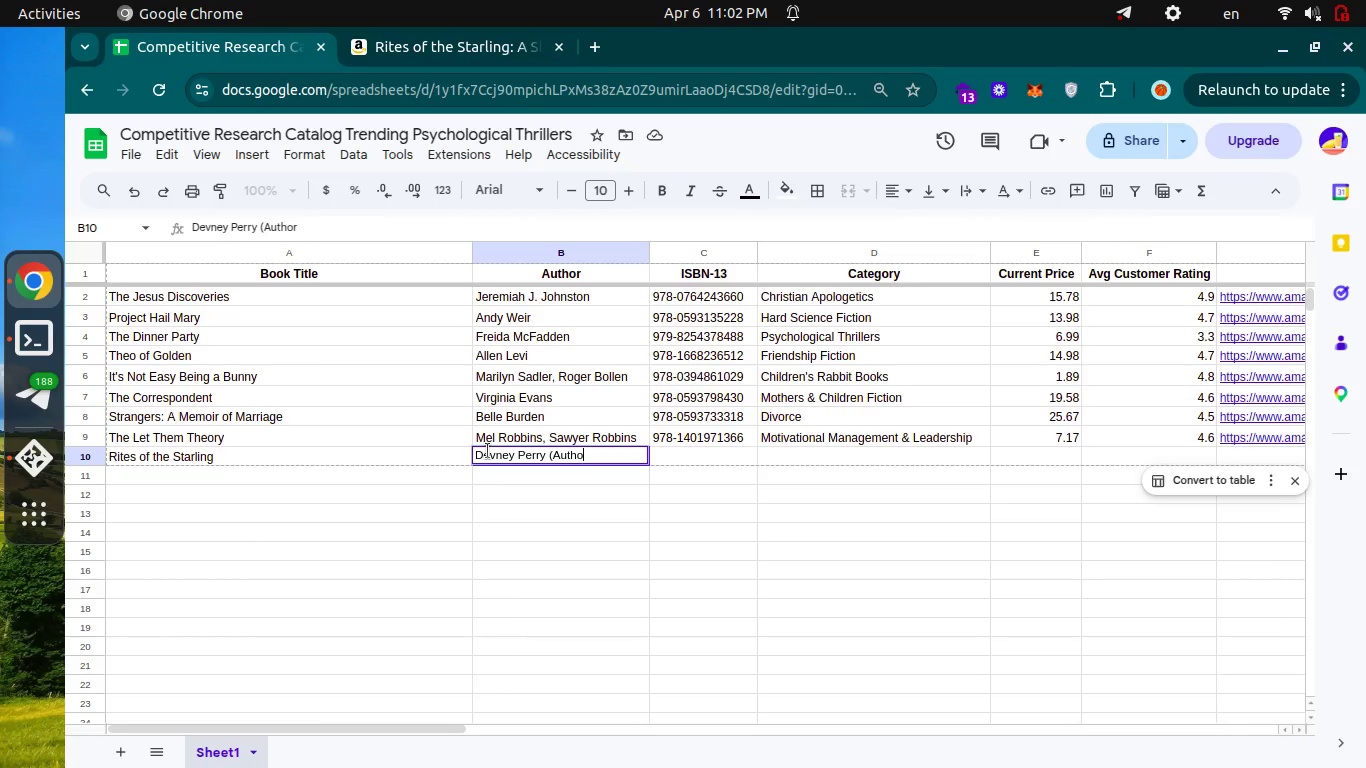 
key(Backspace)
 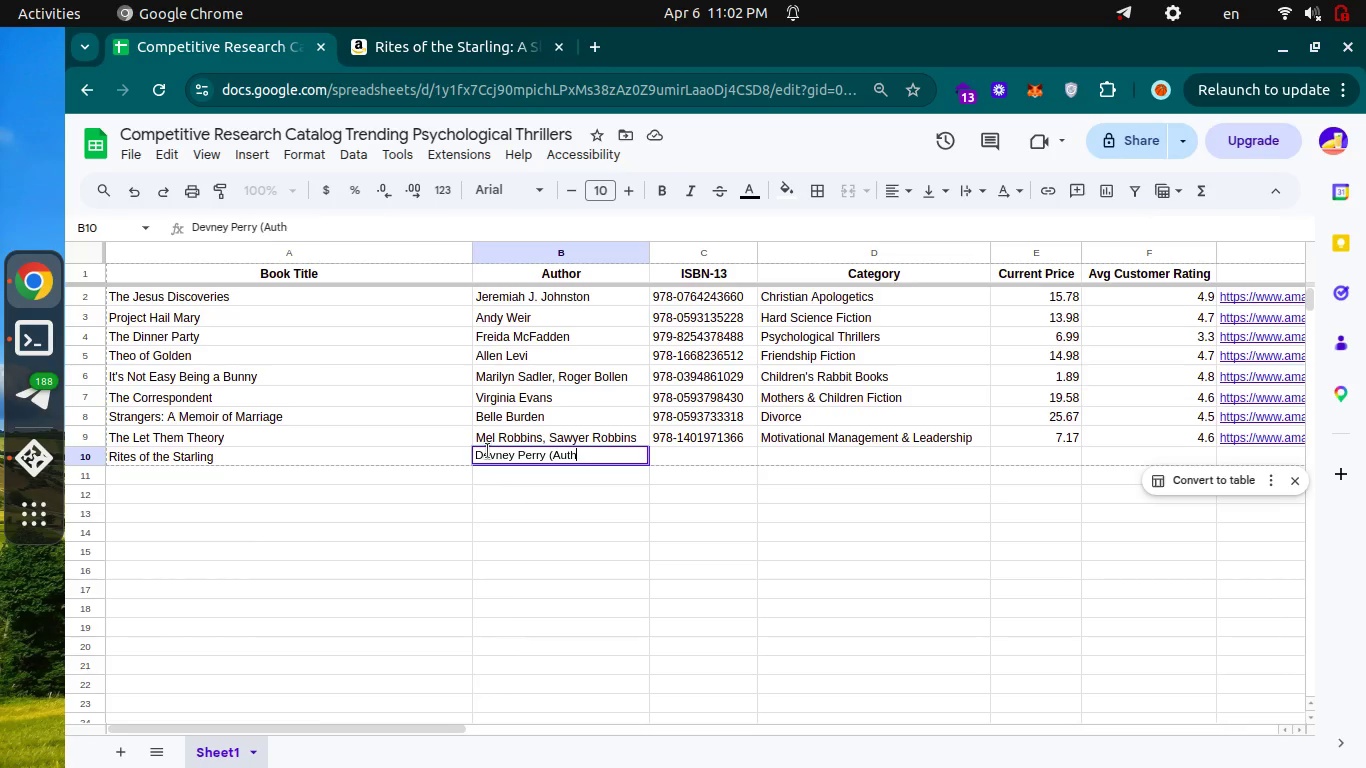 
key(Backspace)
 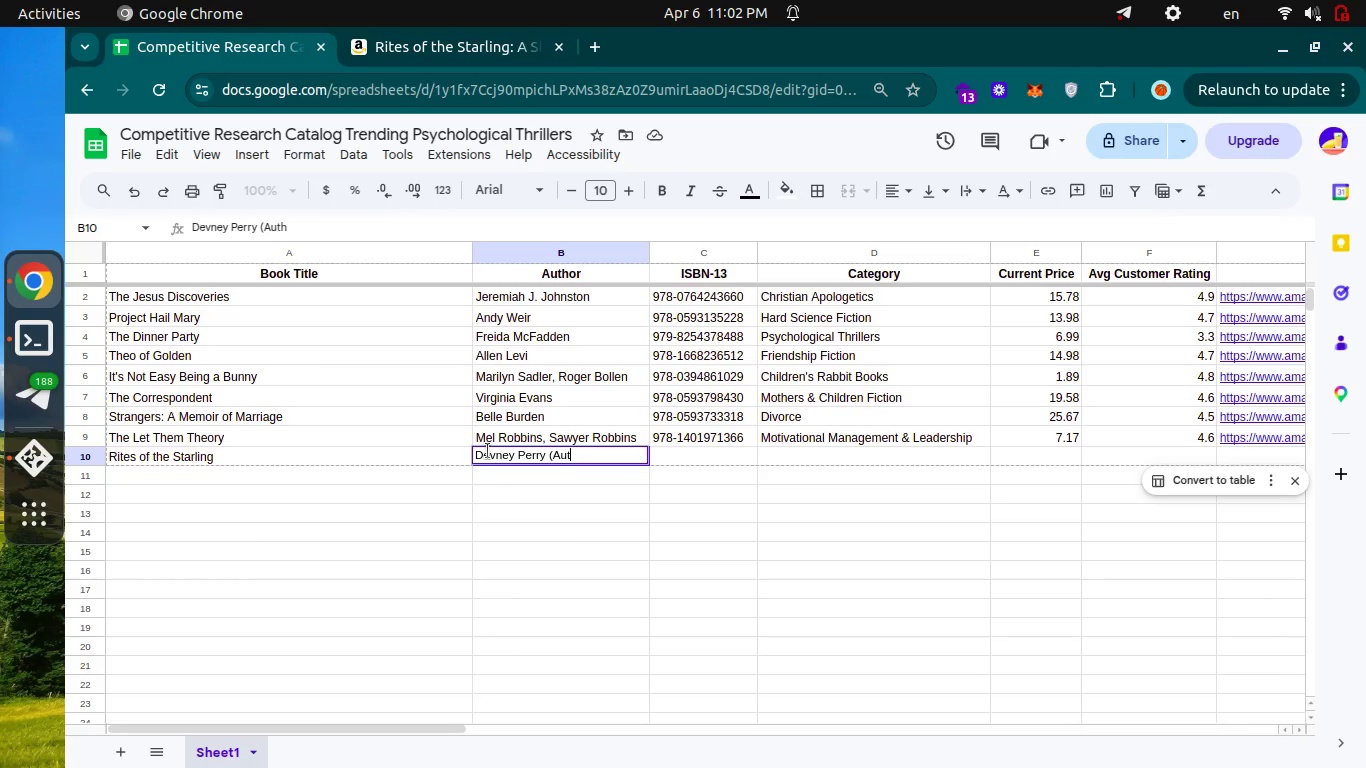 
key(Backspace)
 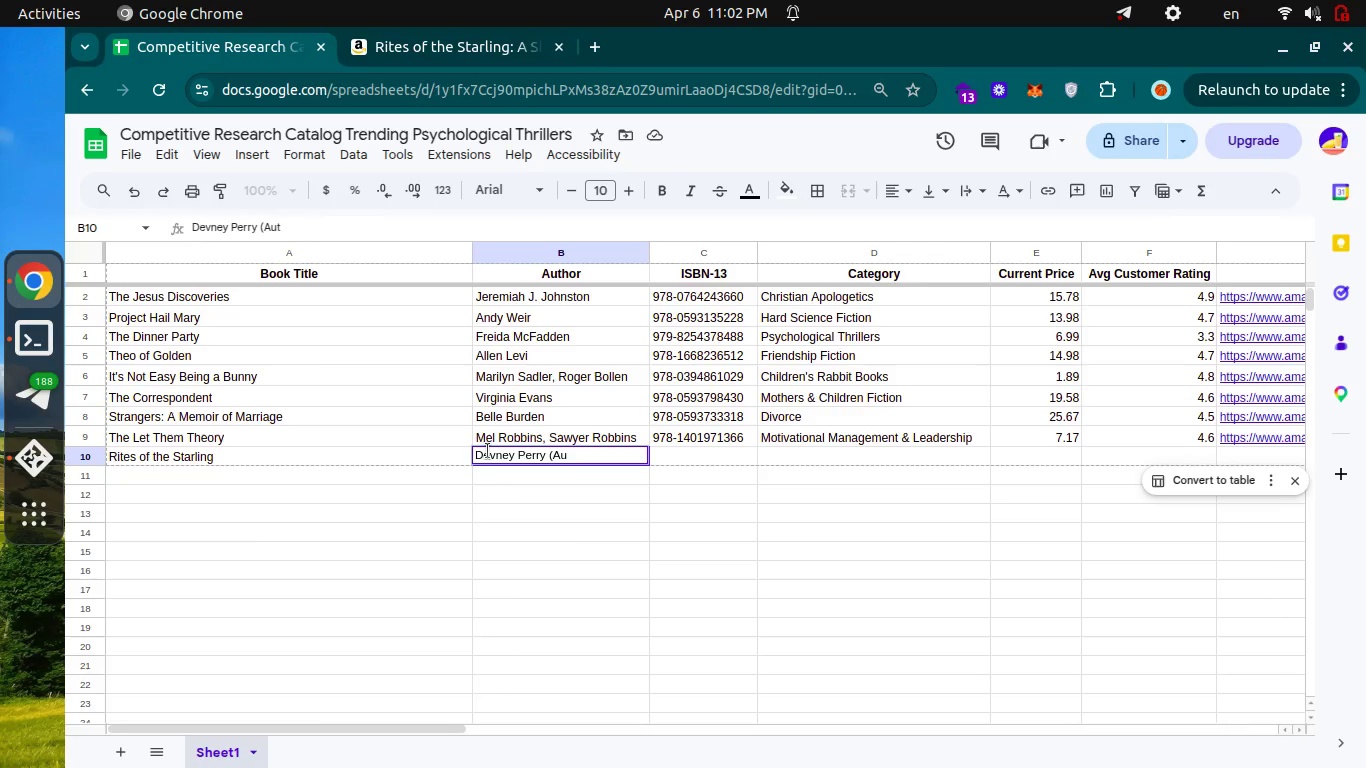 
key(Backspace)
 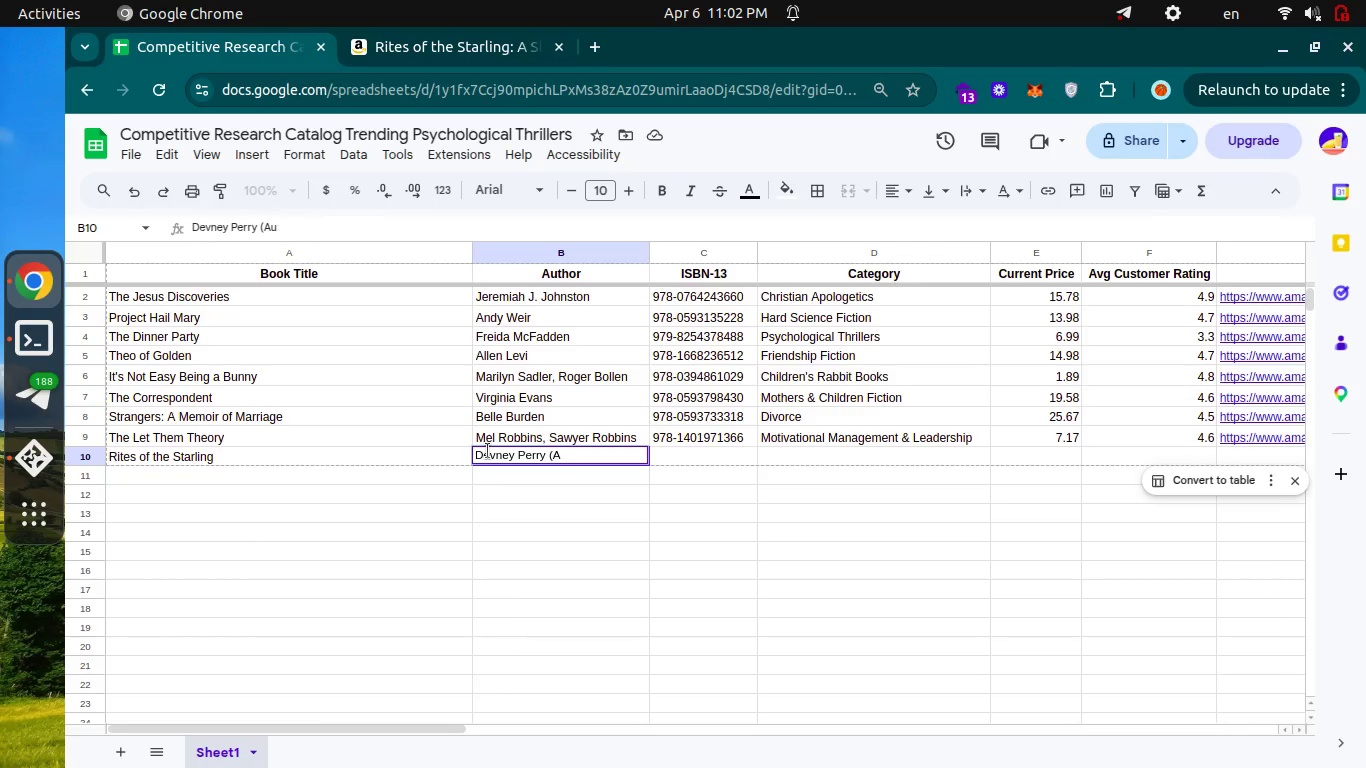 
key(Backspace)
 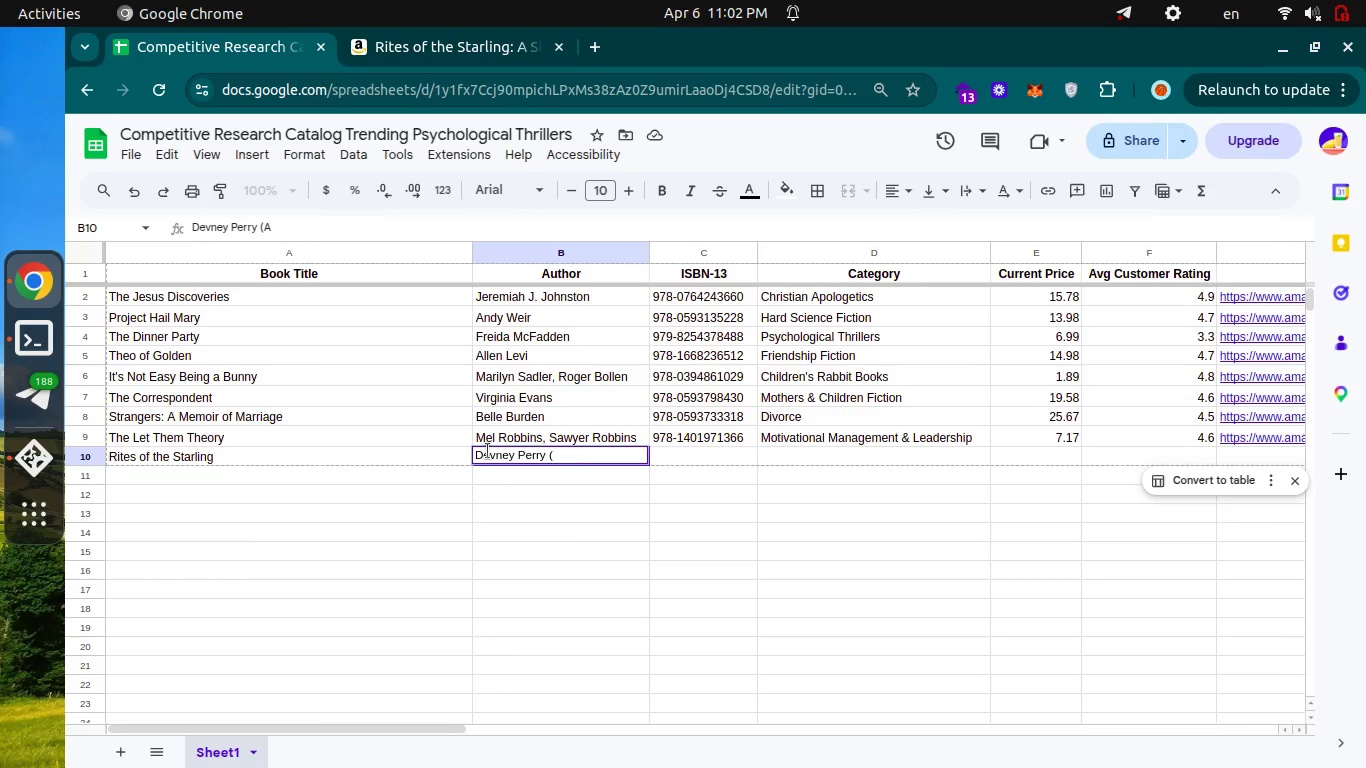 
key(Backspace)
 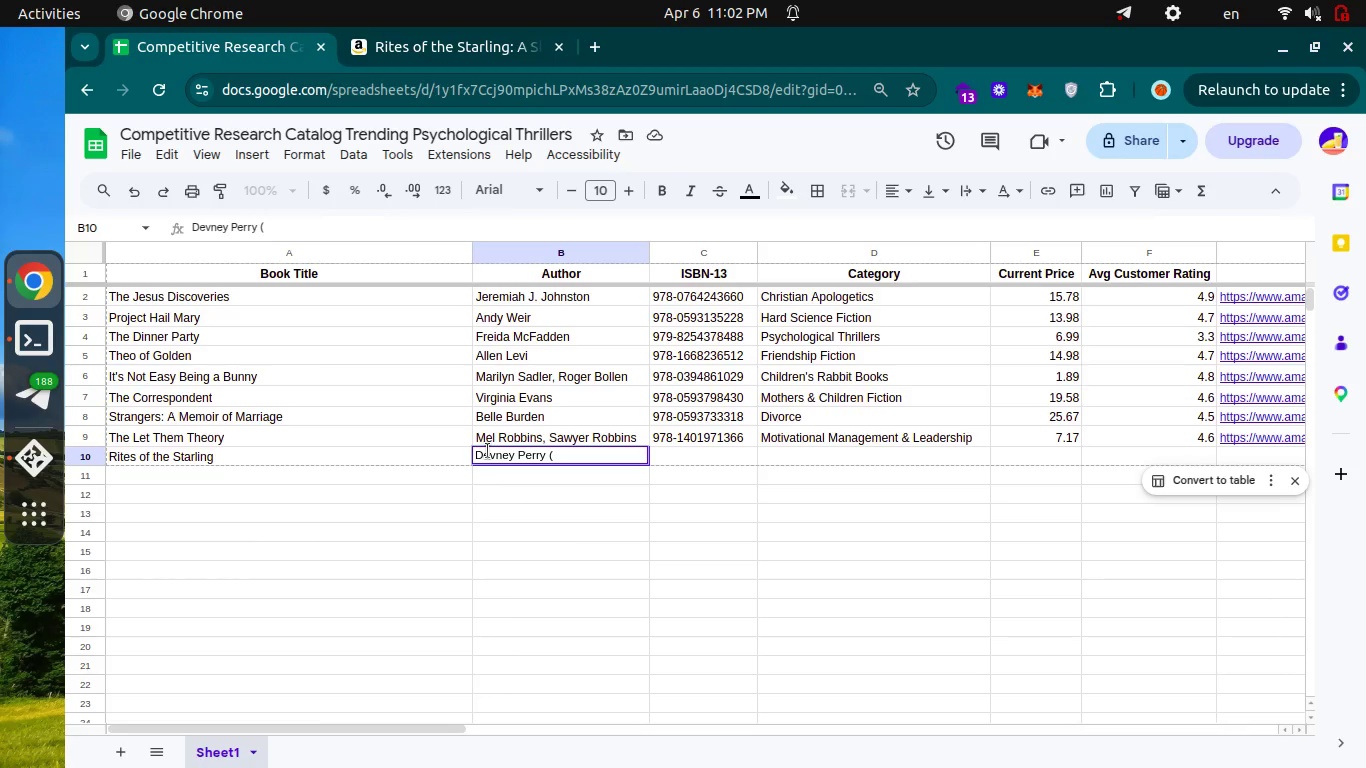 
key(Backspace)
 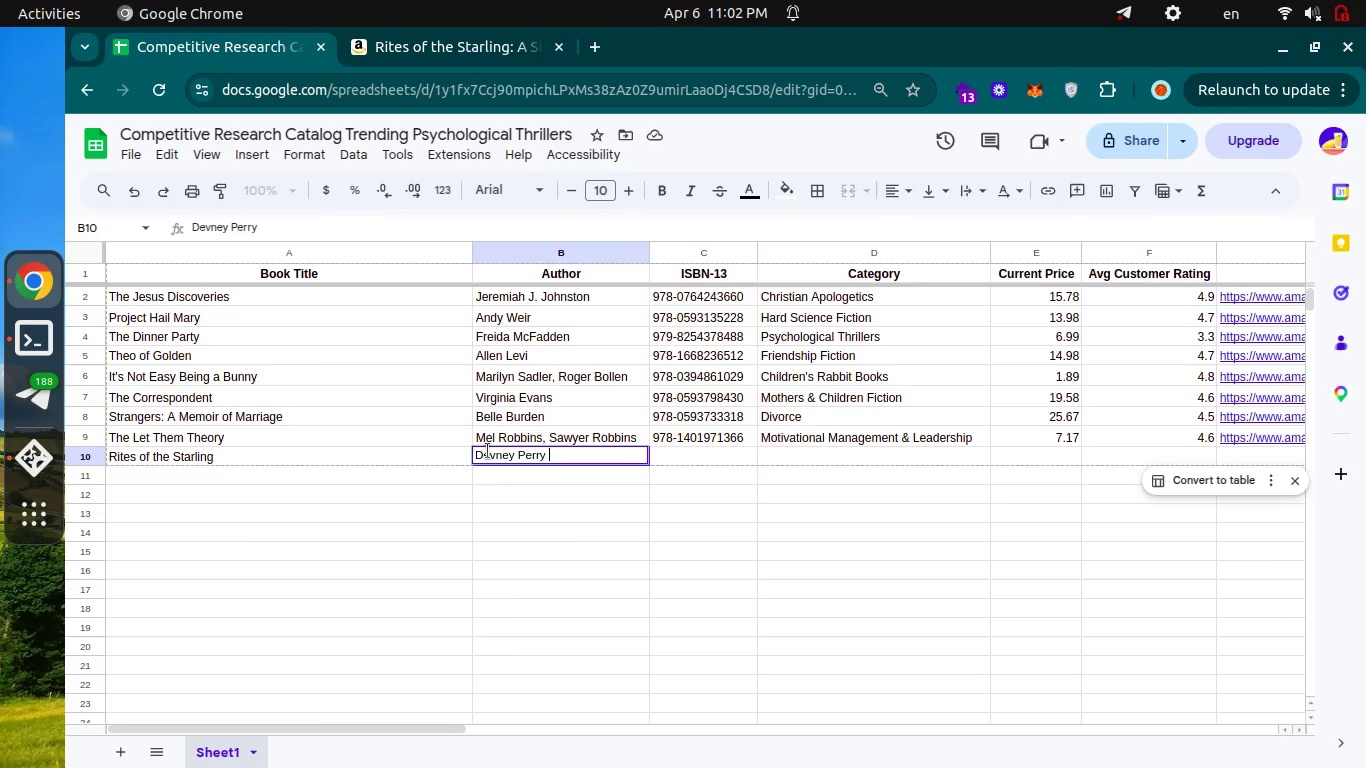 
key(Backspace)
 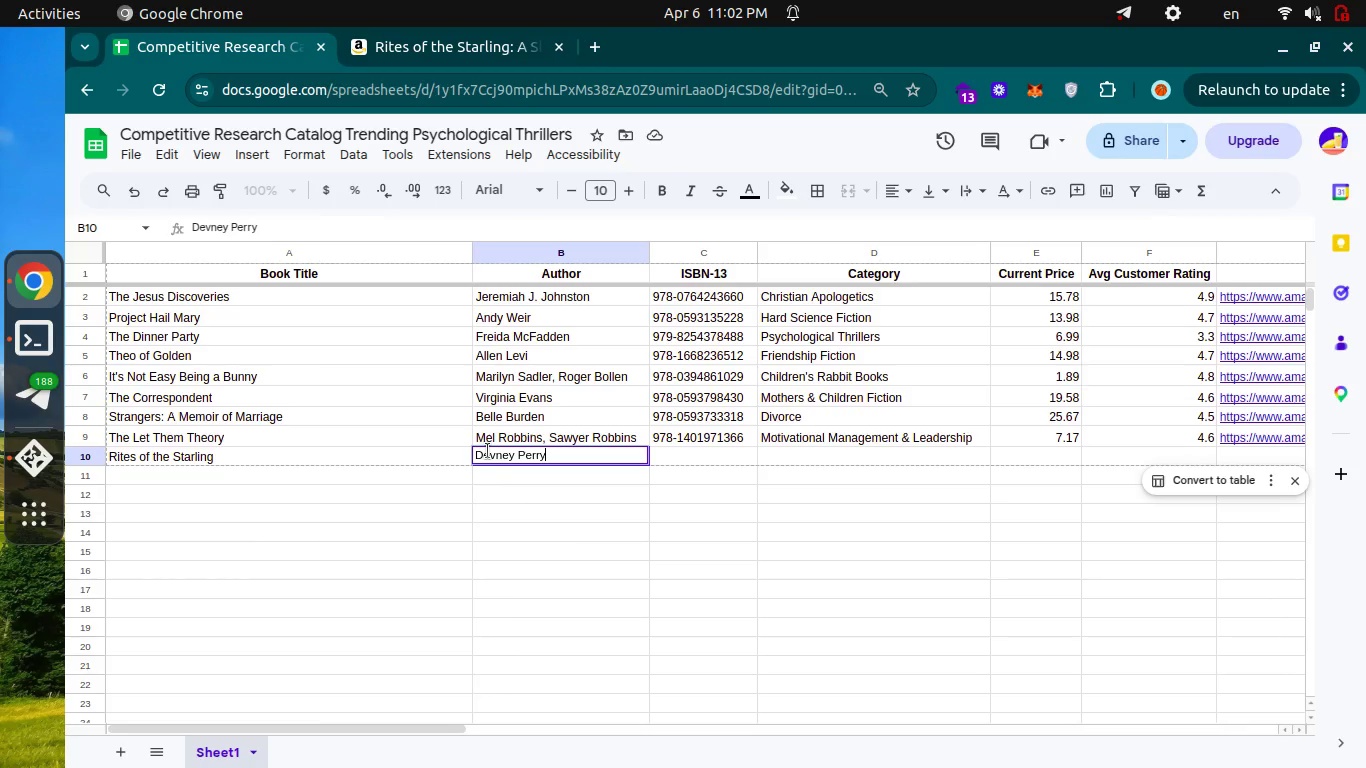 
key(Enter)
 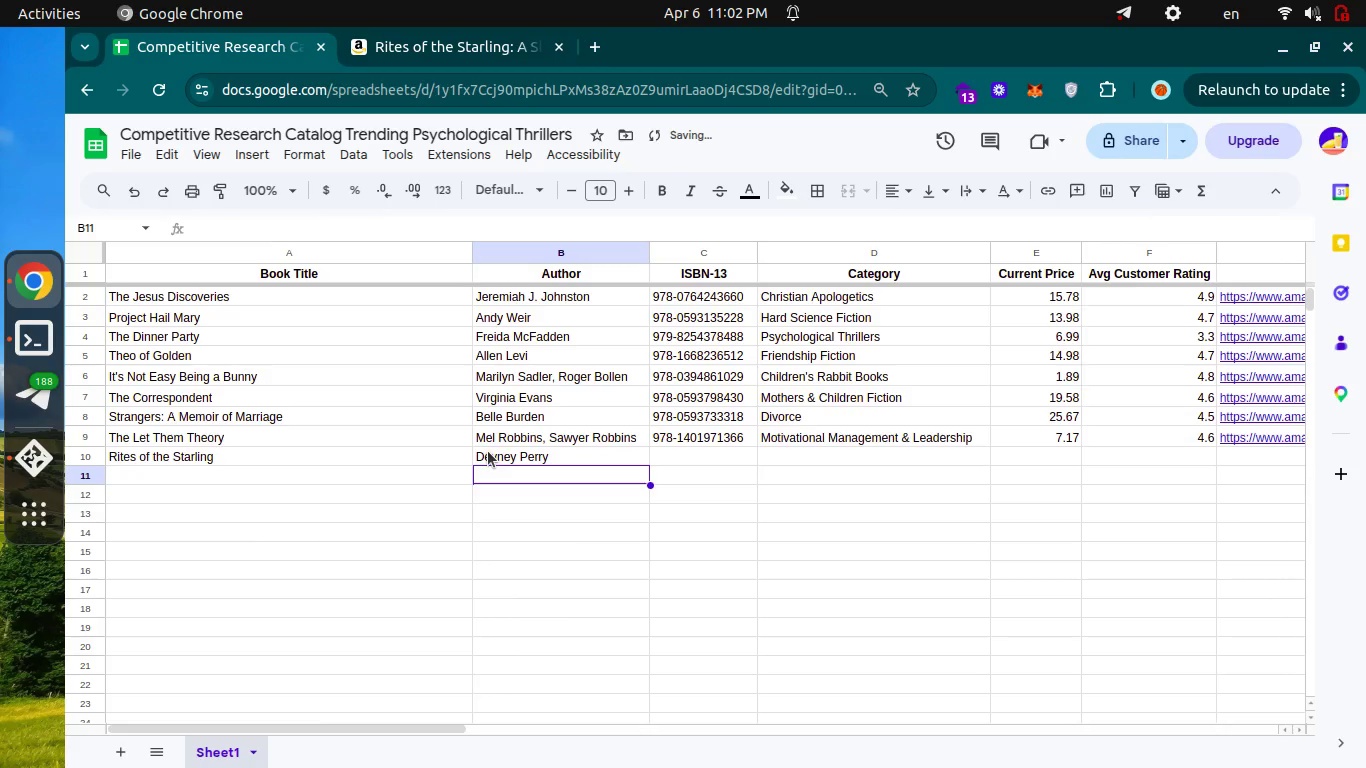 
key(Control+Tab)
 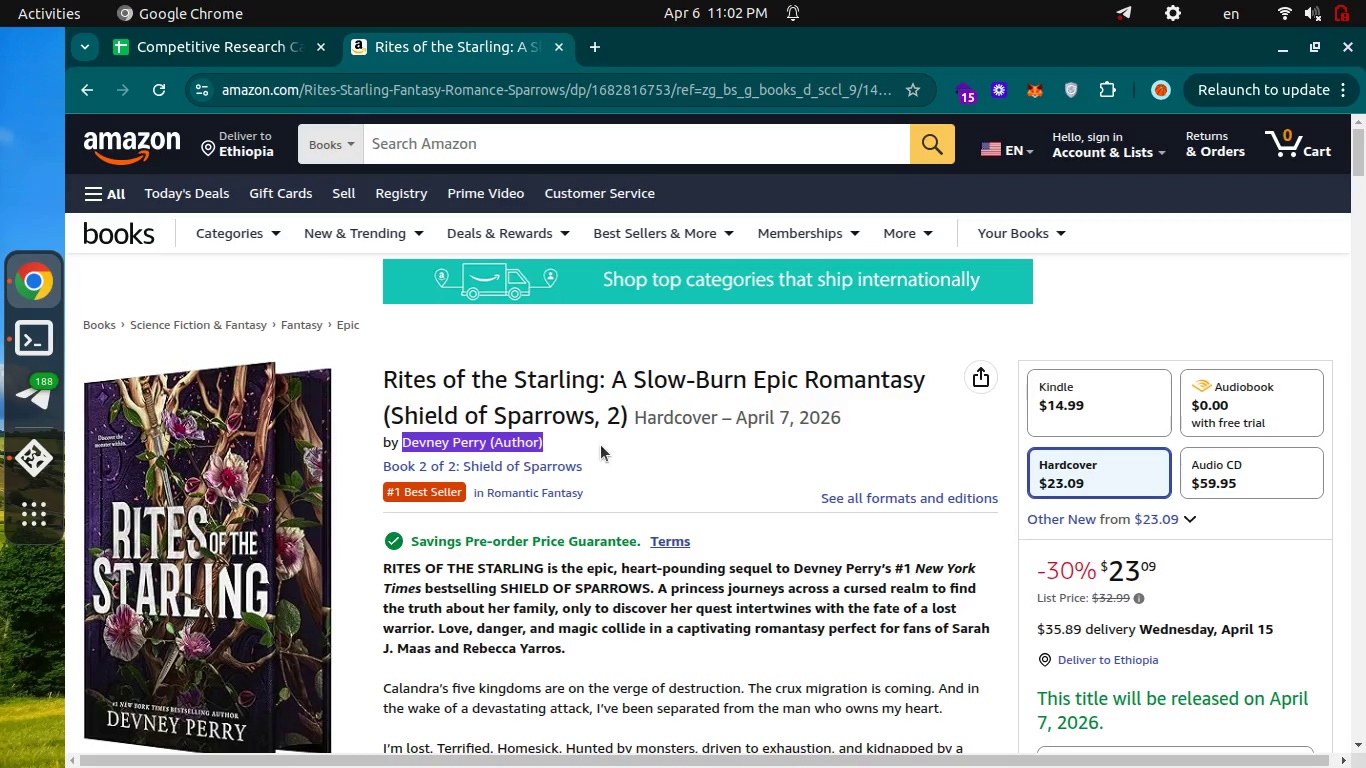 
key(Control+ControlLeft)
 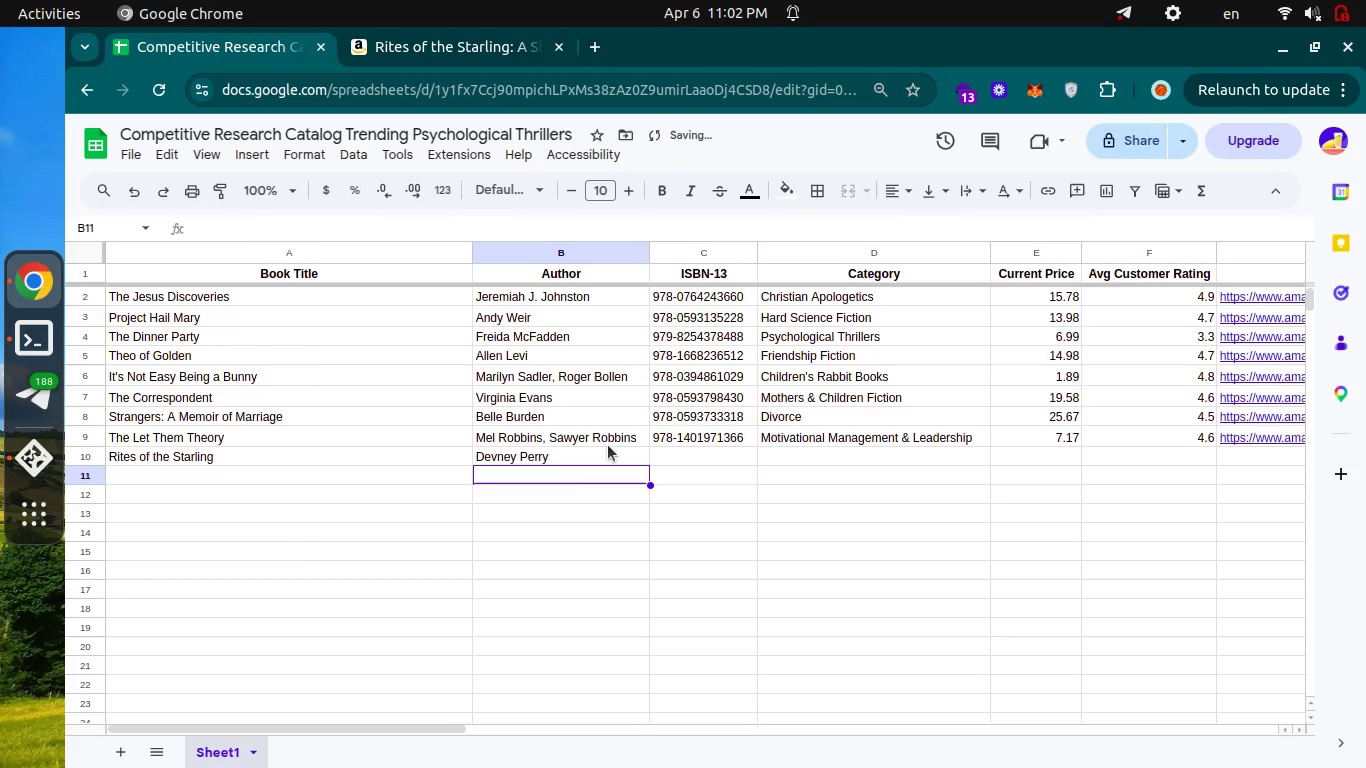 
key(Control+Tab)
 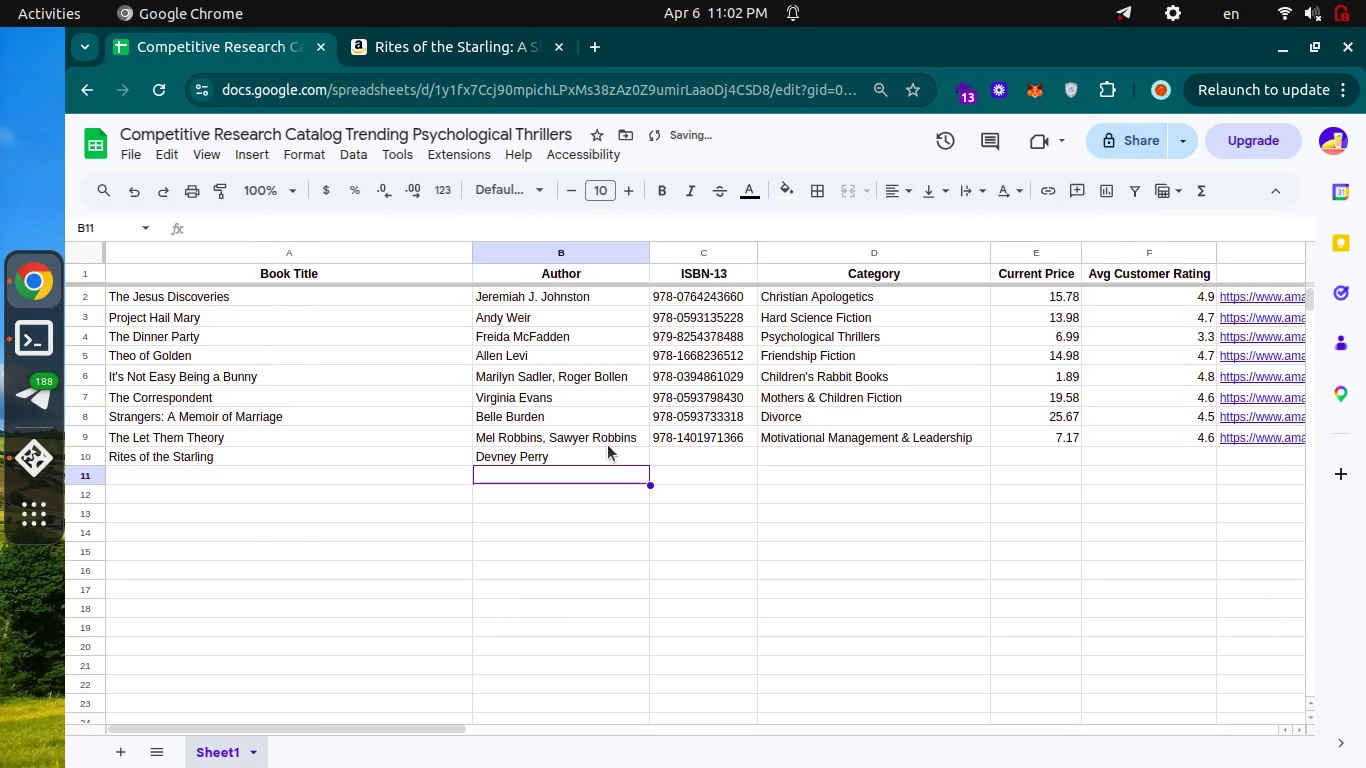 
key(Control+ControlLeft)
 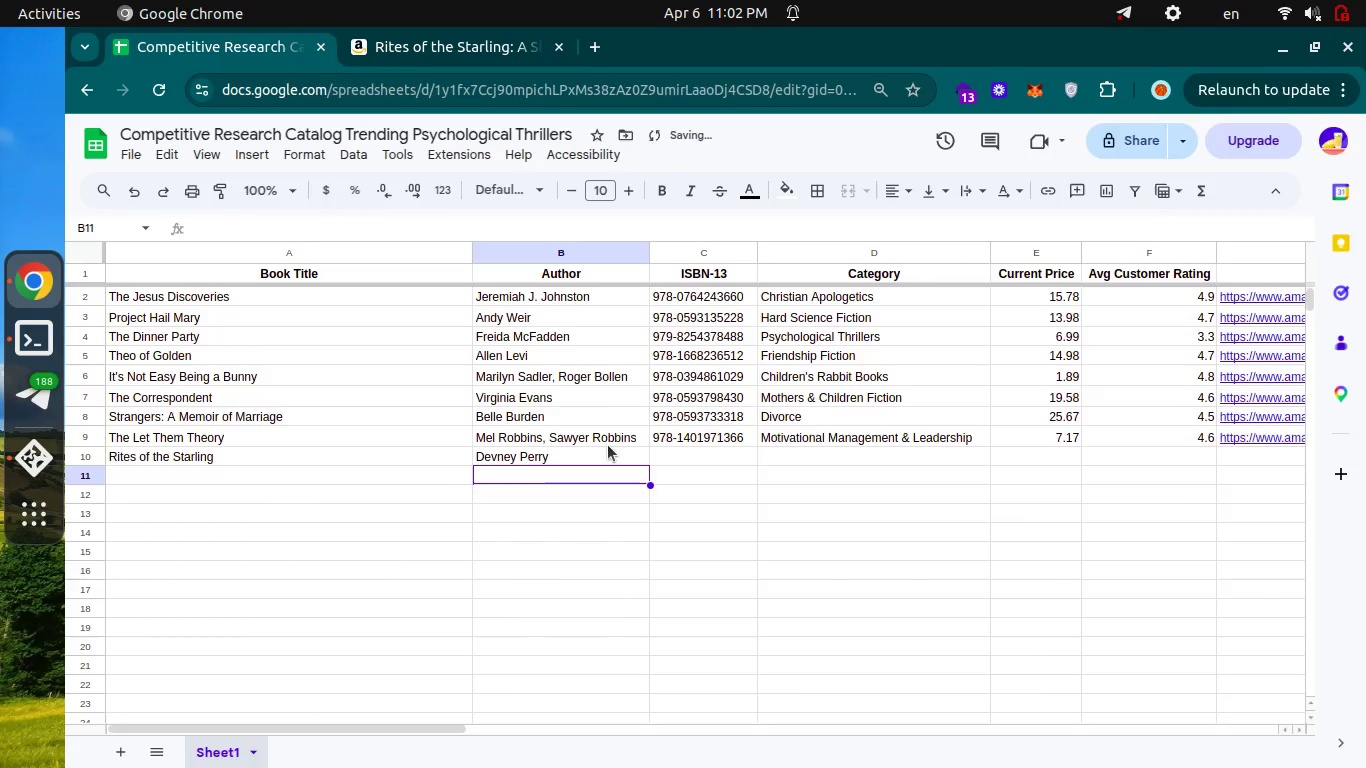 
key(Control+Tab)
 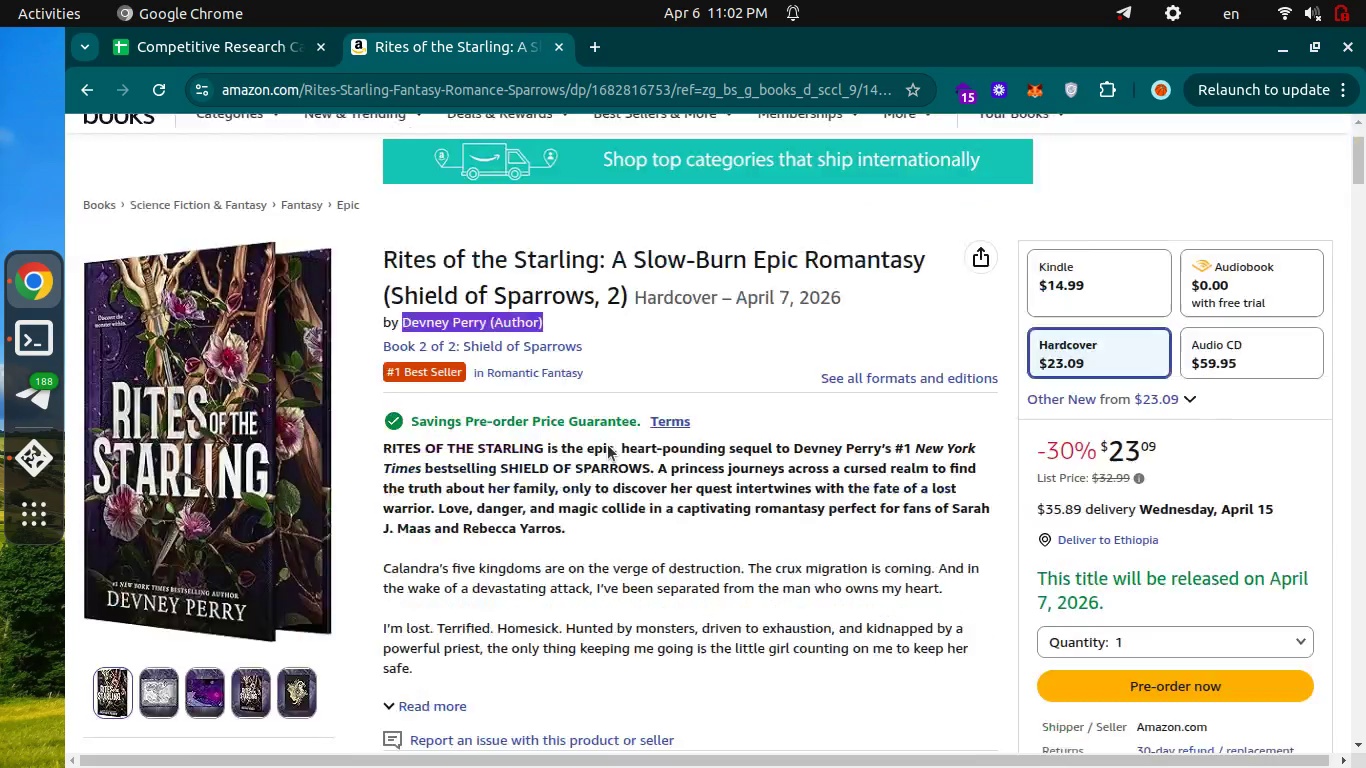 
scroll: coordinate [608, 445], scroll_direction: down, amount: 24.0
 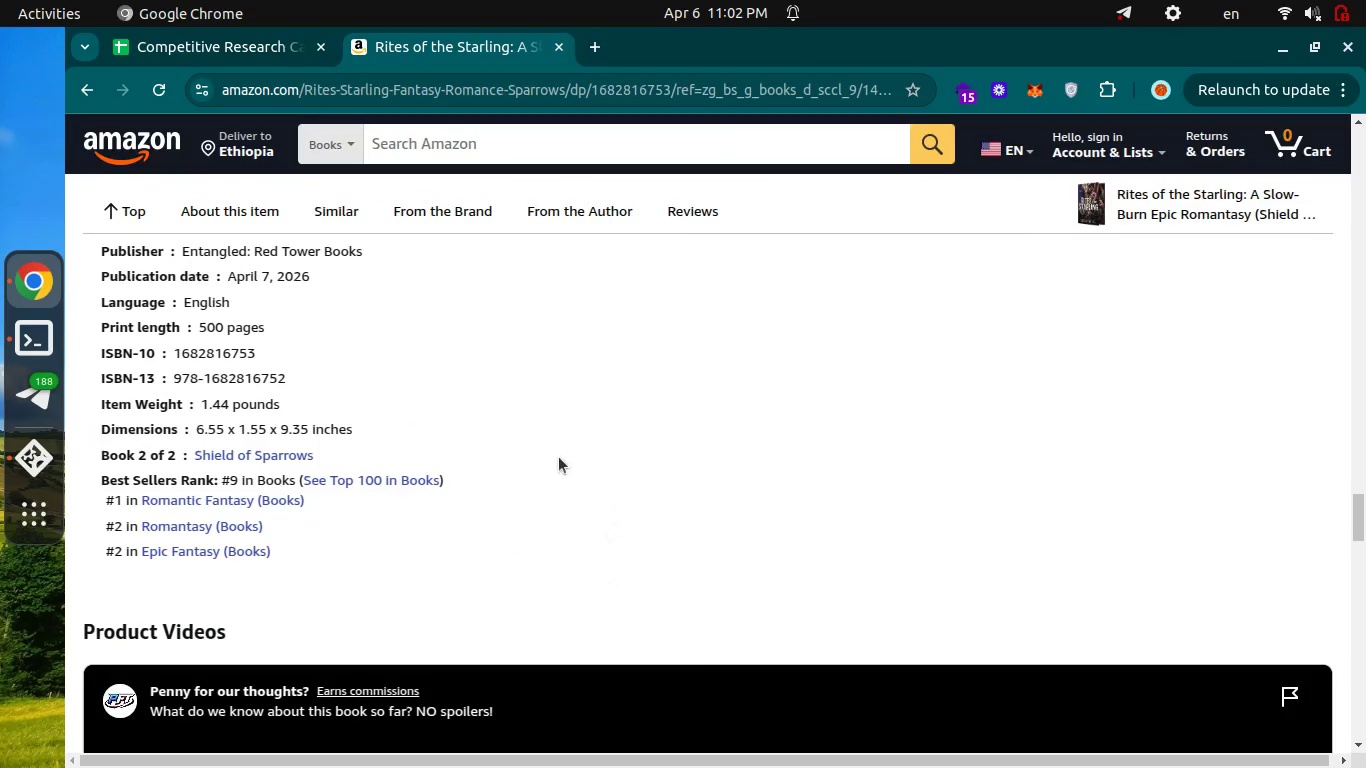 
left_click_drag(start_coordinate=[291, 373], to_coordinate=[174, 374])
 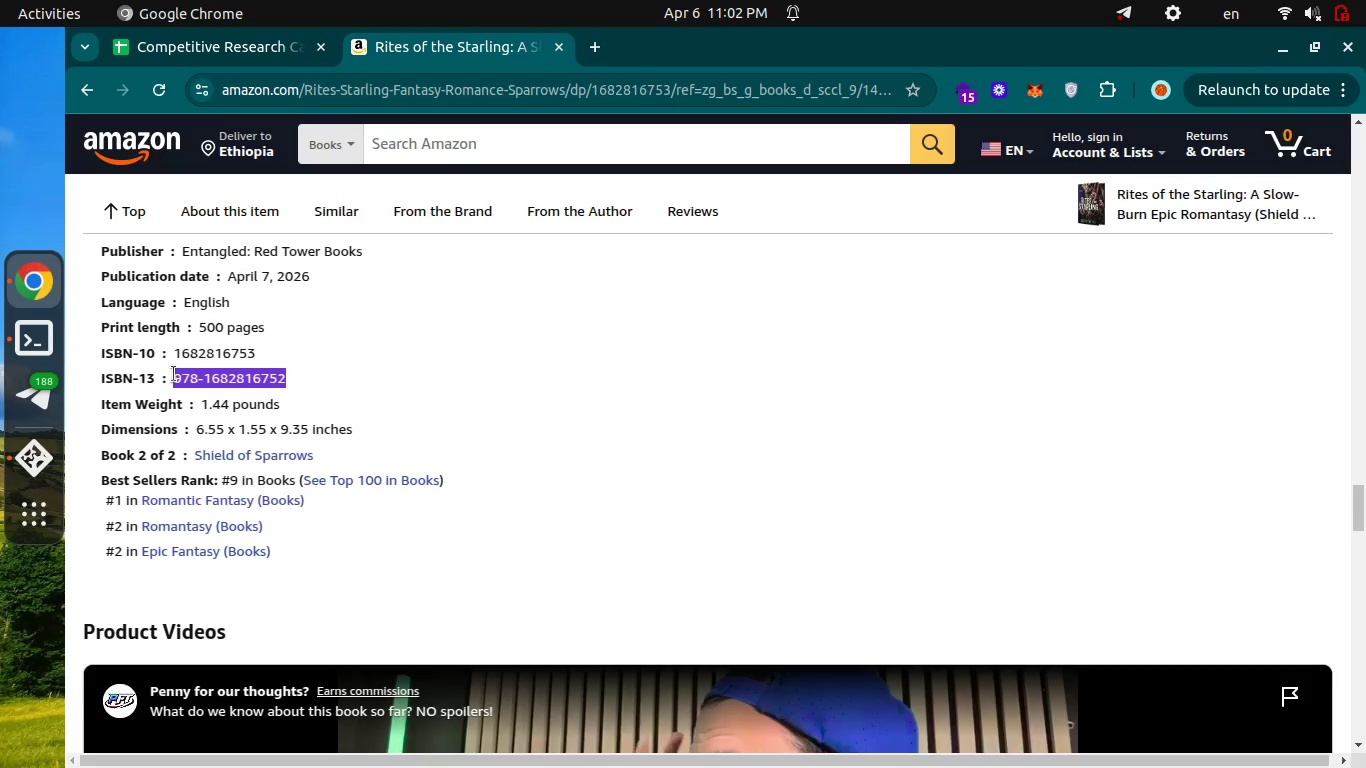 
key(Control+C)
 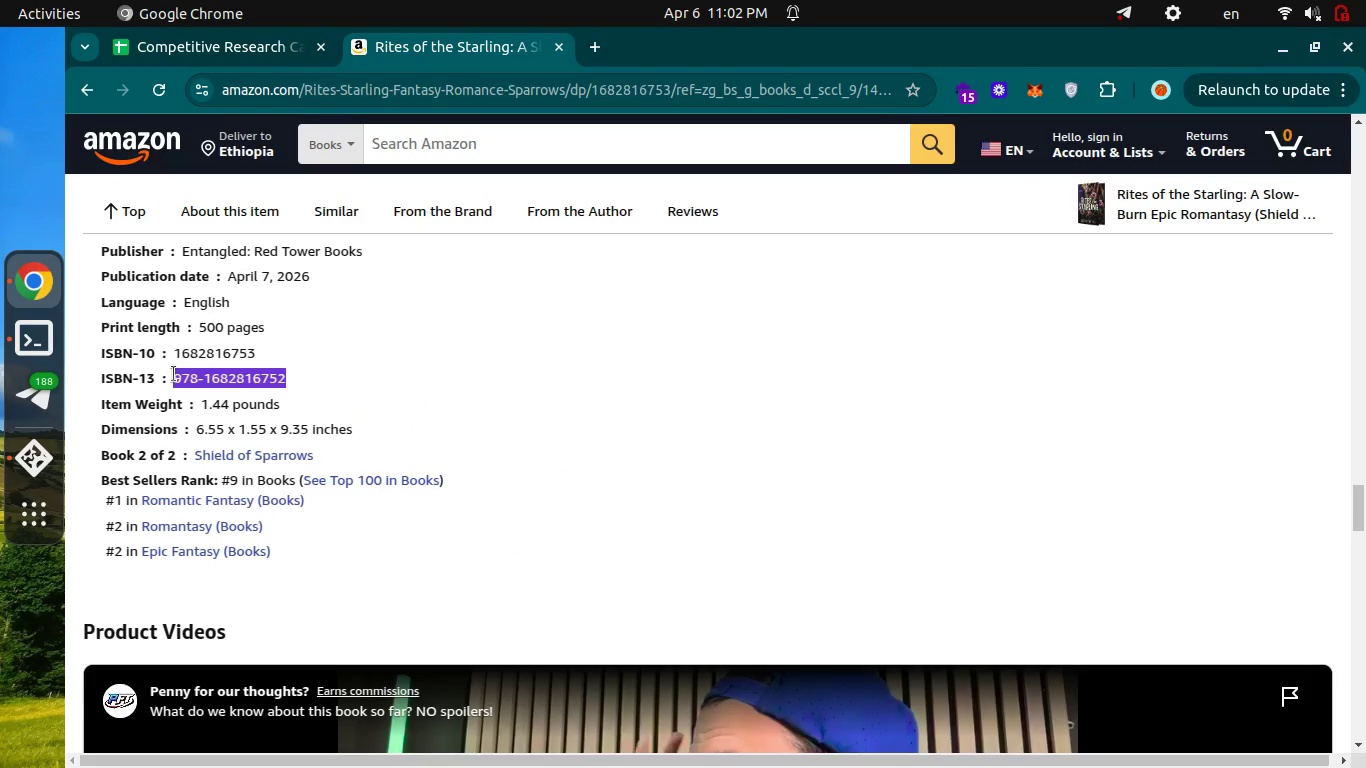 
key(Control+C)
 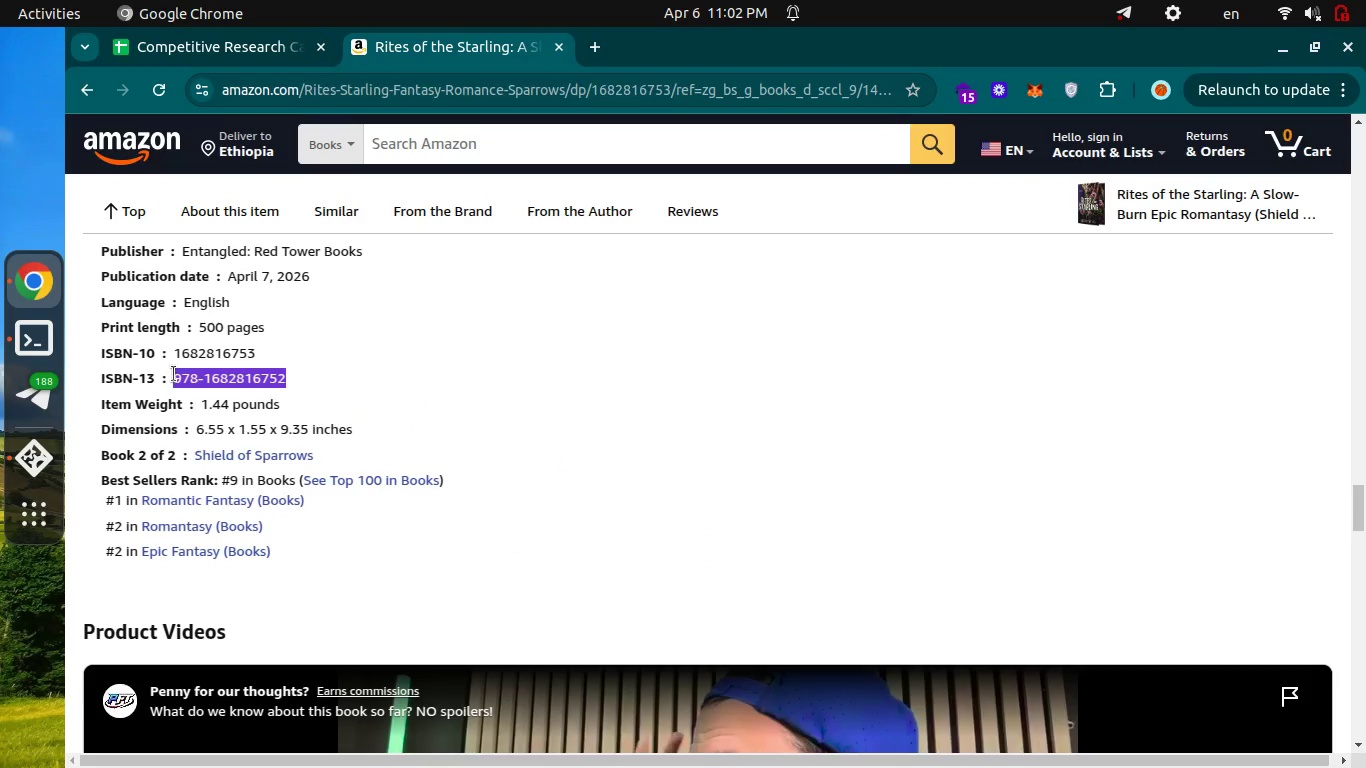 
key(Control+ControlLeft)
 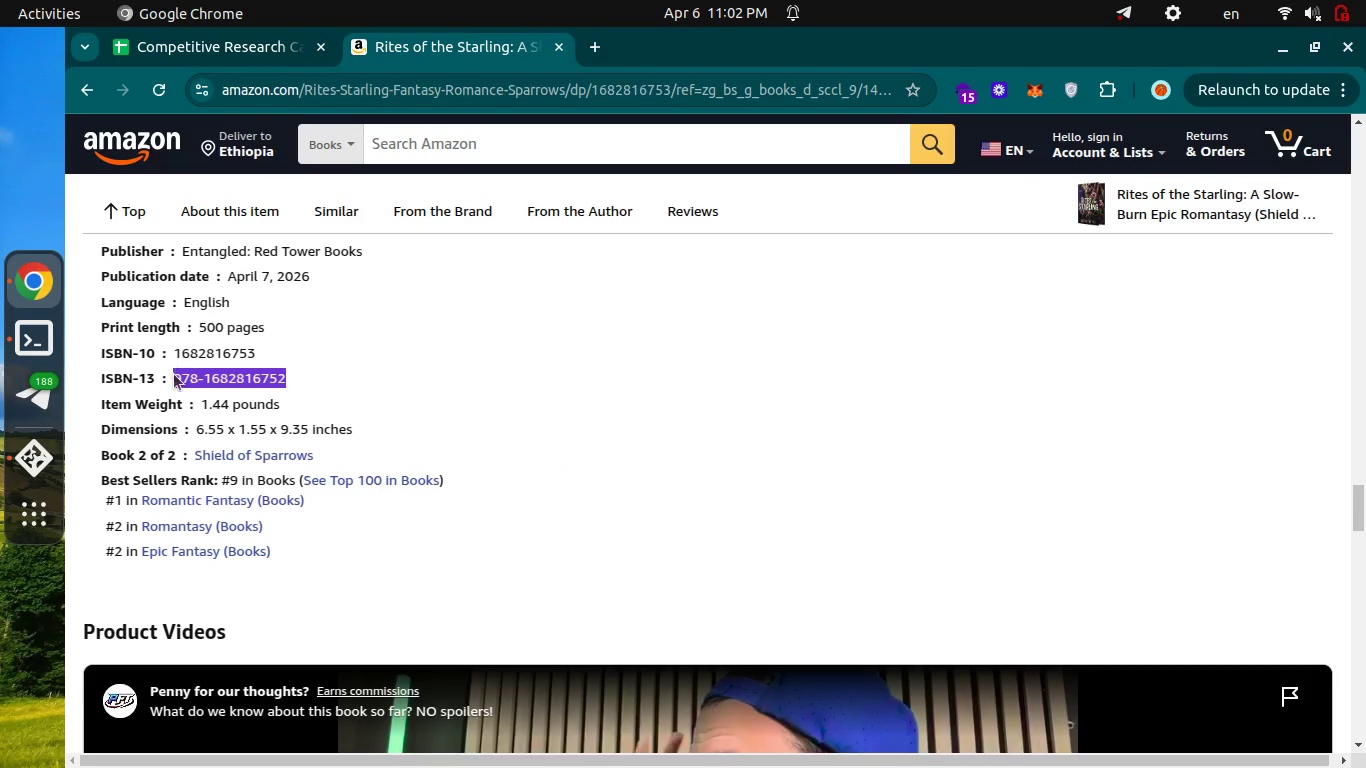 
key(Control+Tab)
 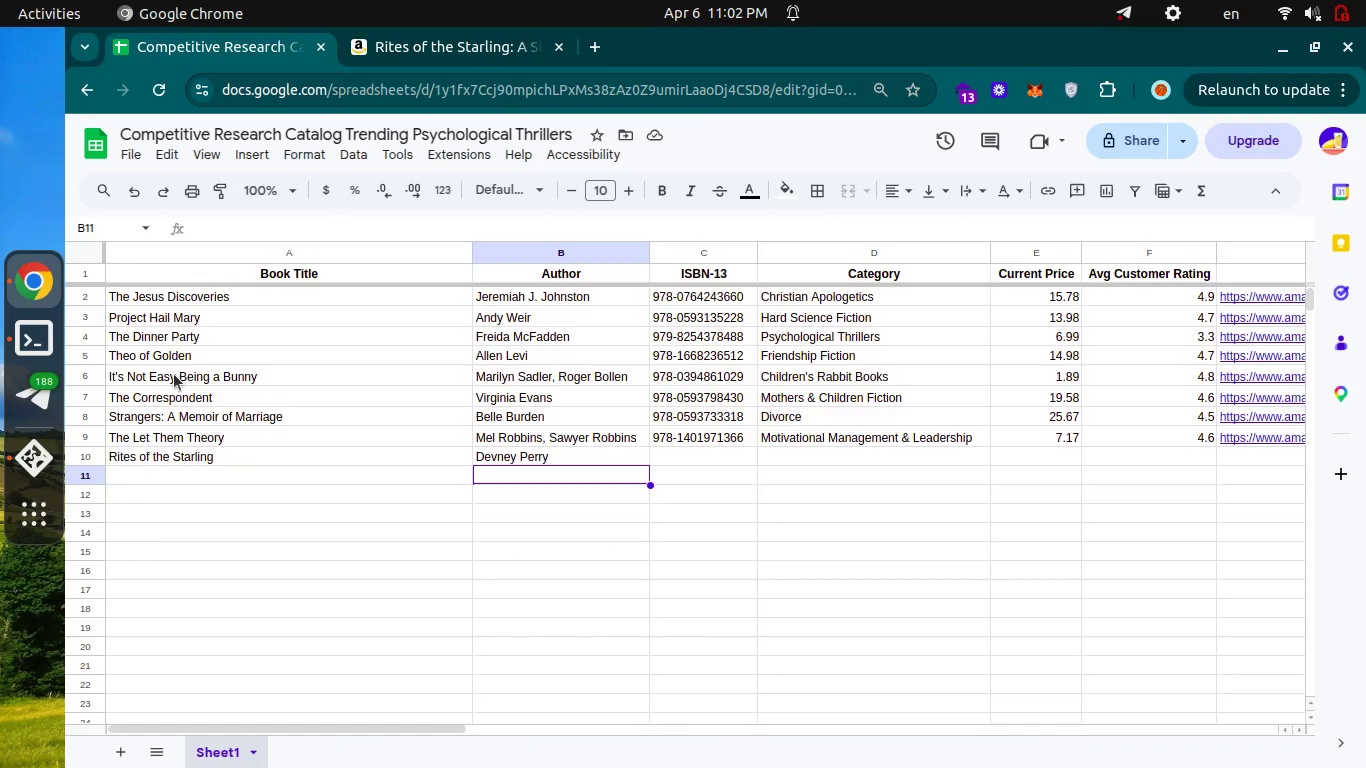 
key(ArrowUp)
 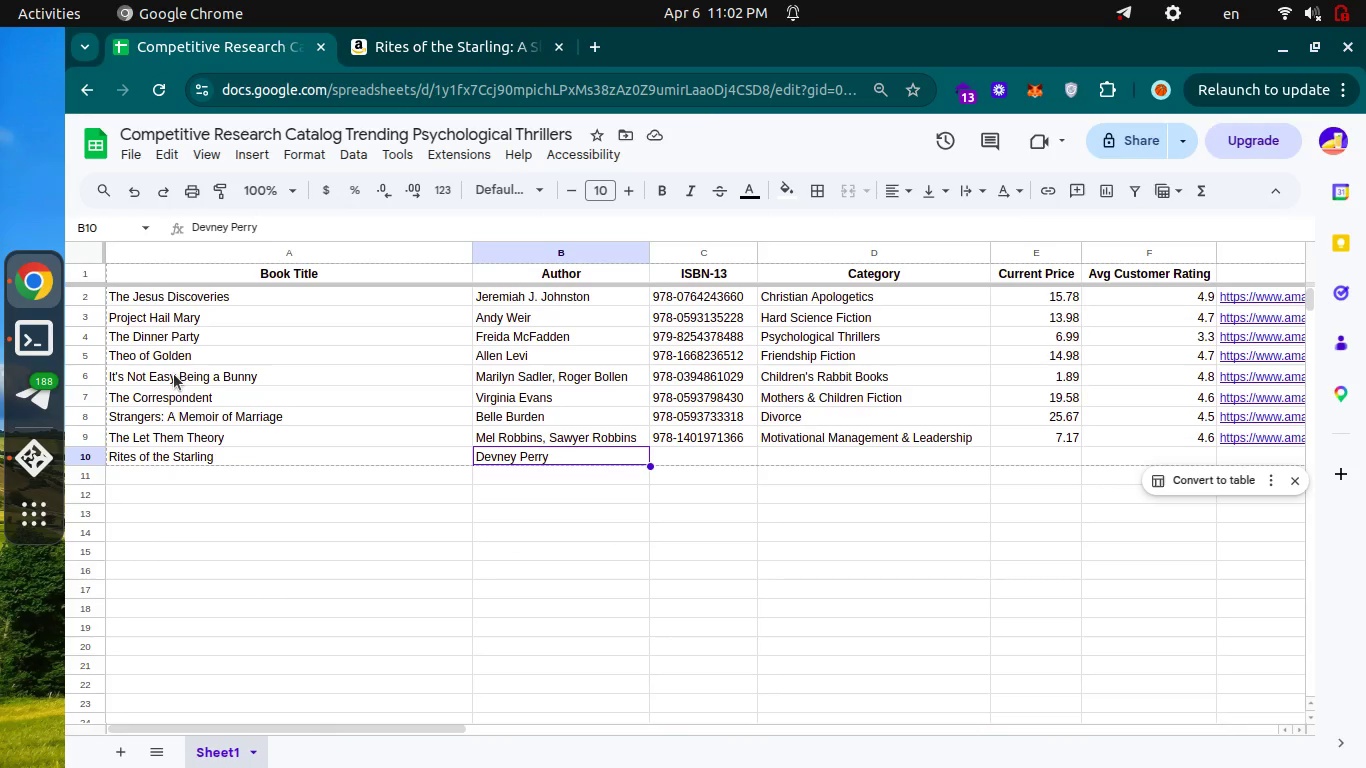 
key(ArrowRight)
 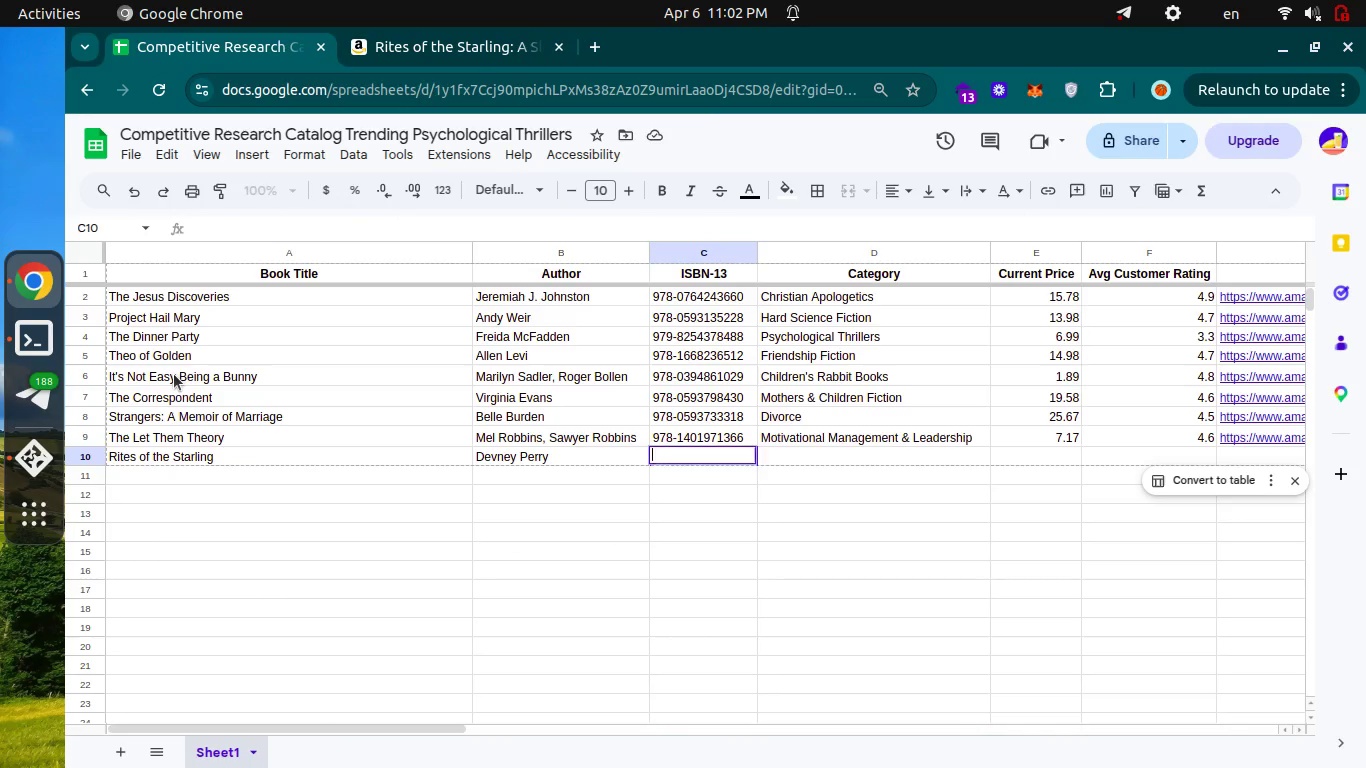 
key(Enter)
 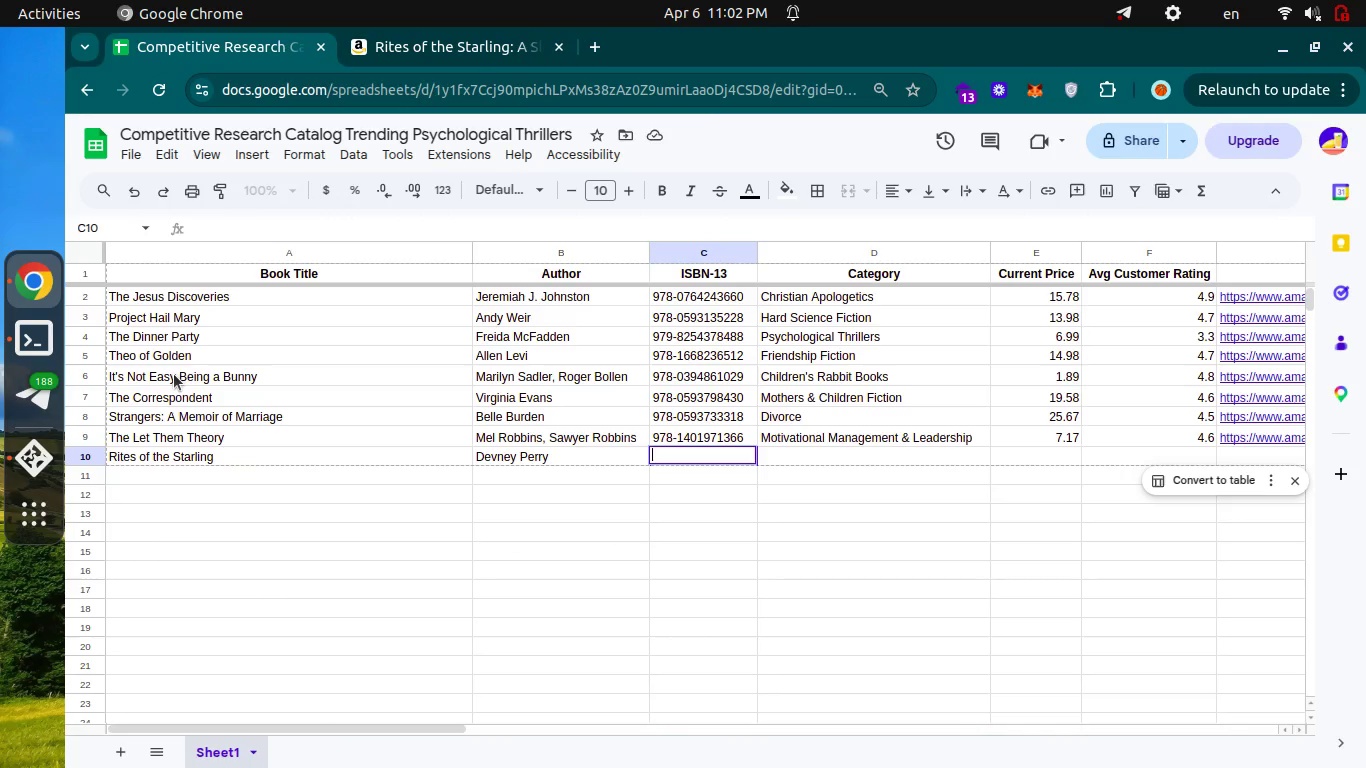 
key(Control+V)
 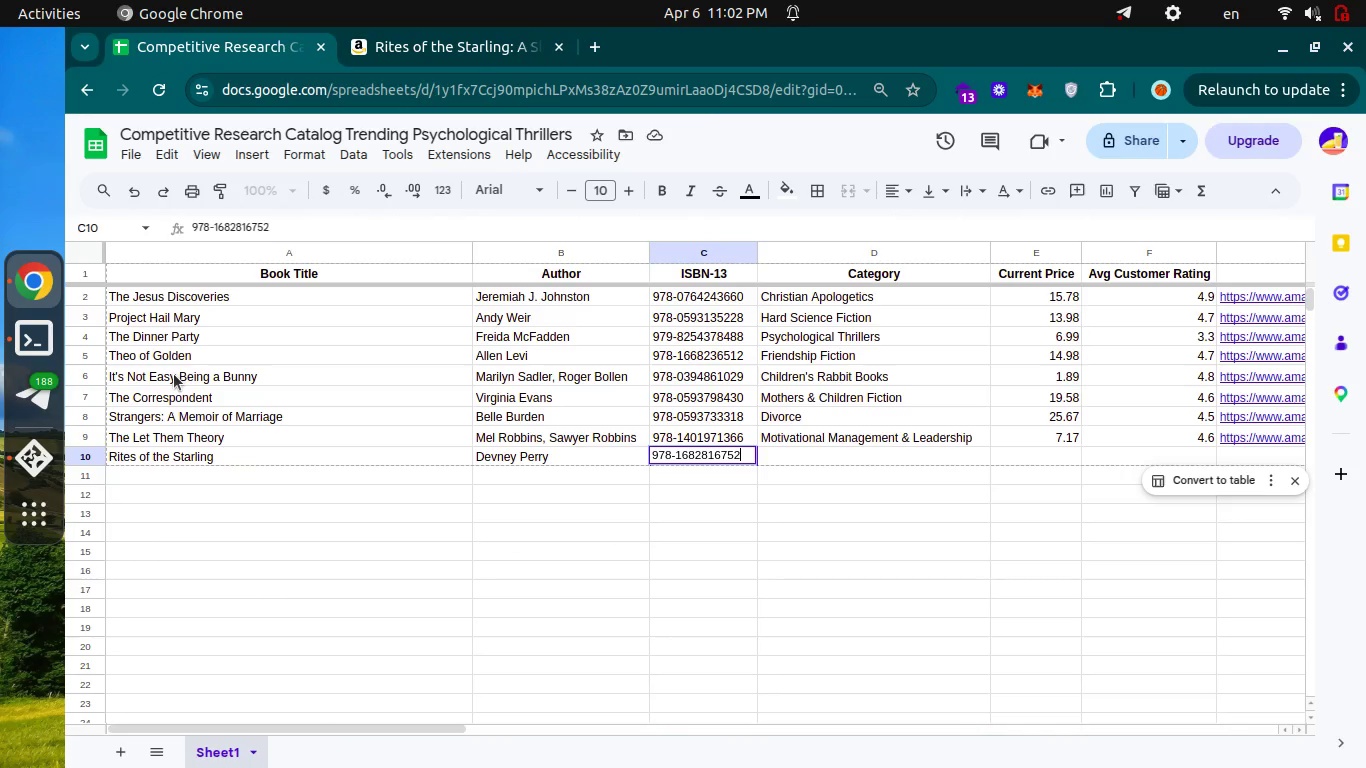 
key(Enter)
 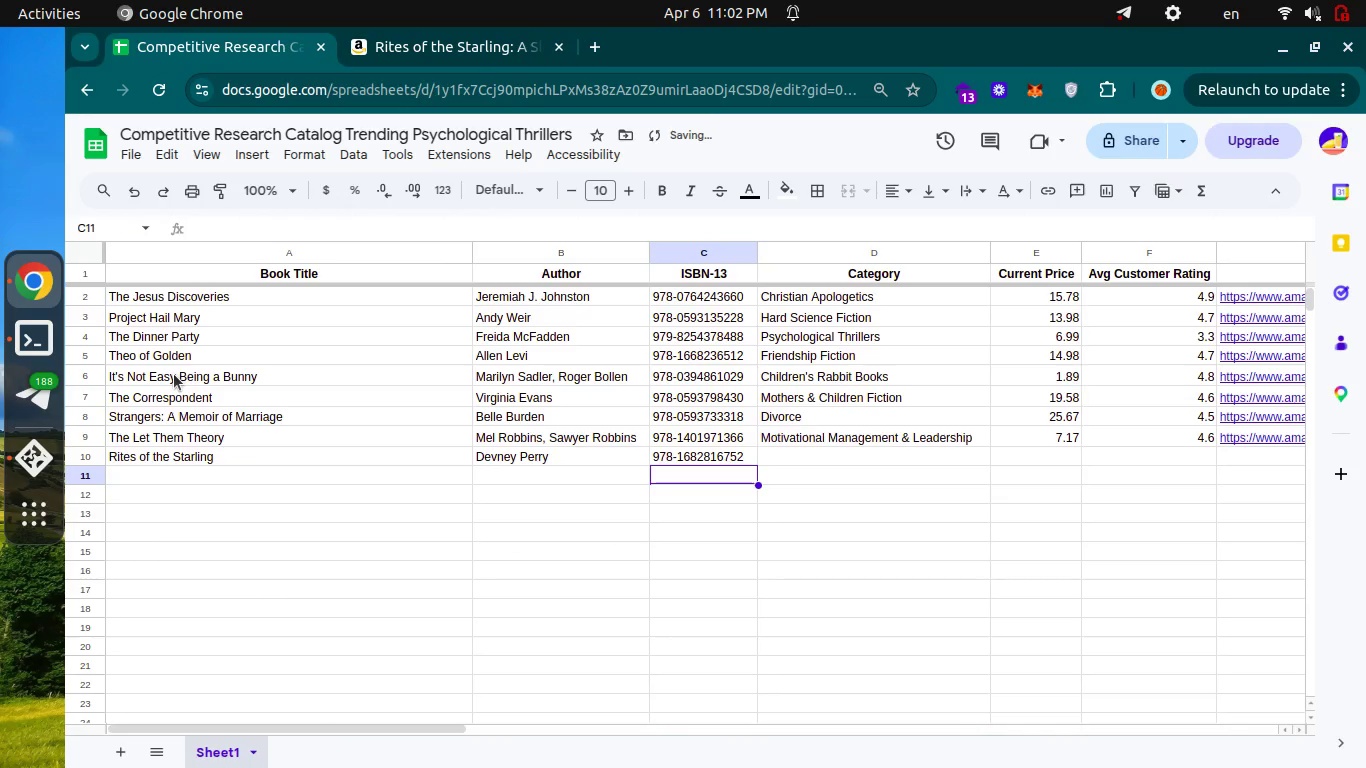 
key(Control+Tab)
 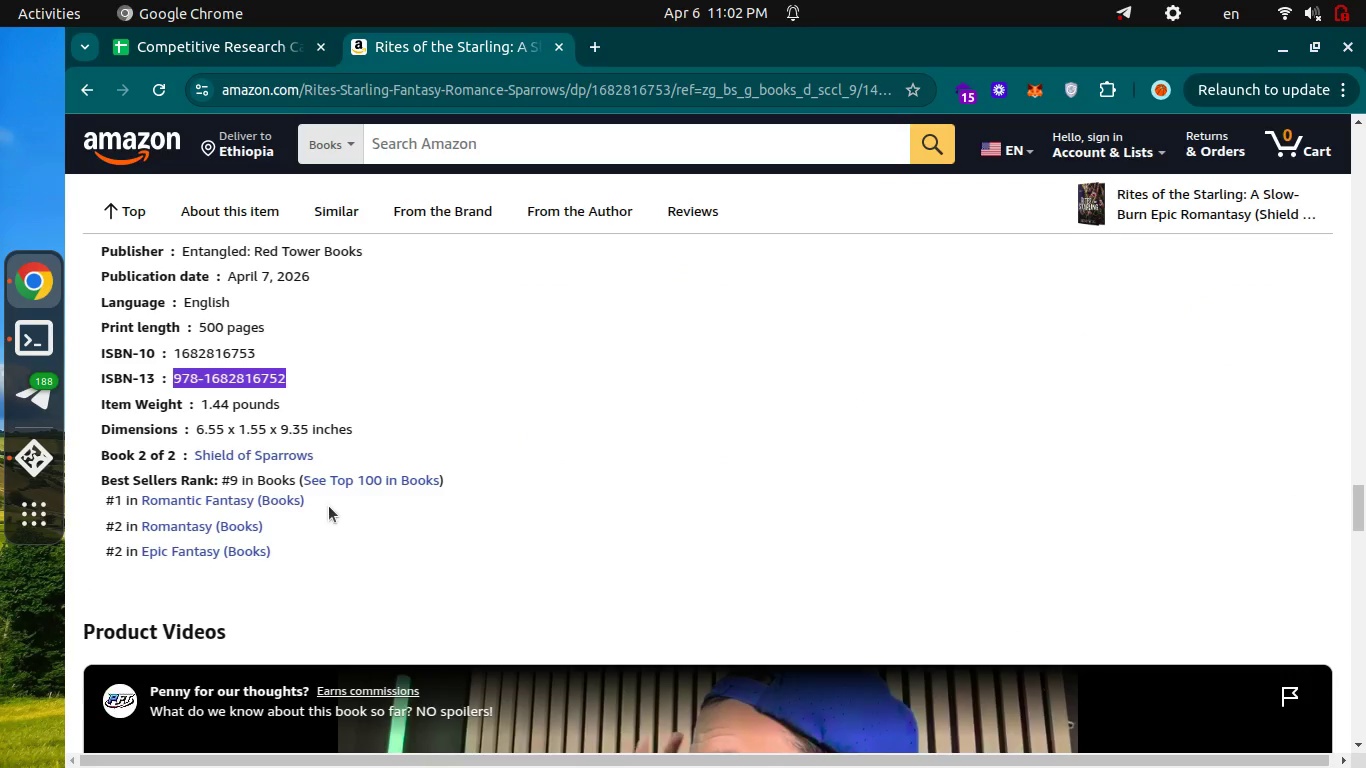 
left_click_drag(start_coordinate=[325, 499], to_coordinate=[140, 505])
 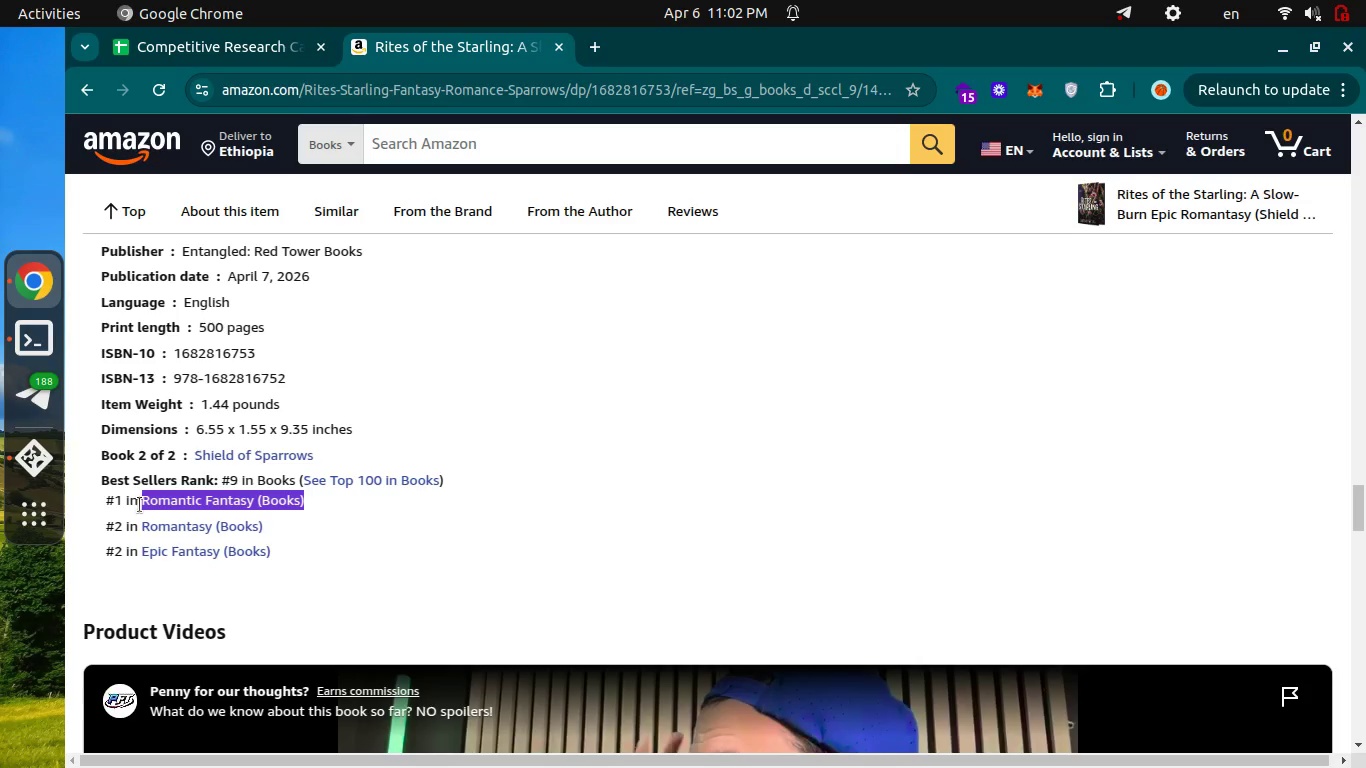 
key(Control+C)
 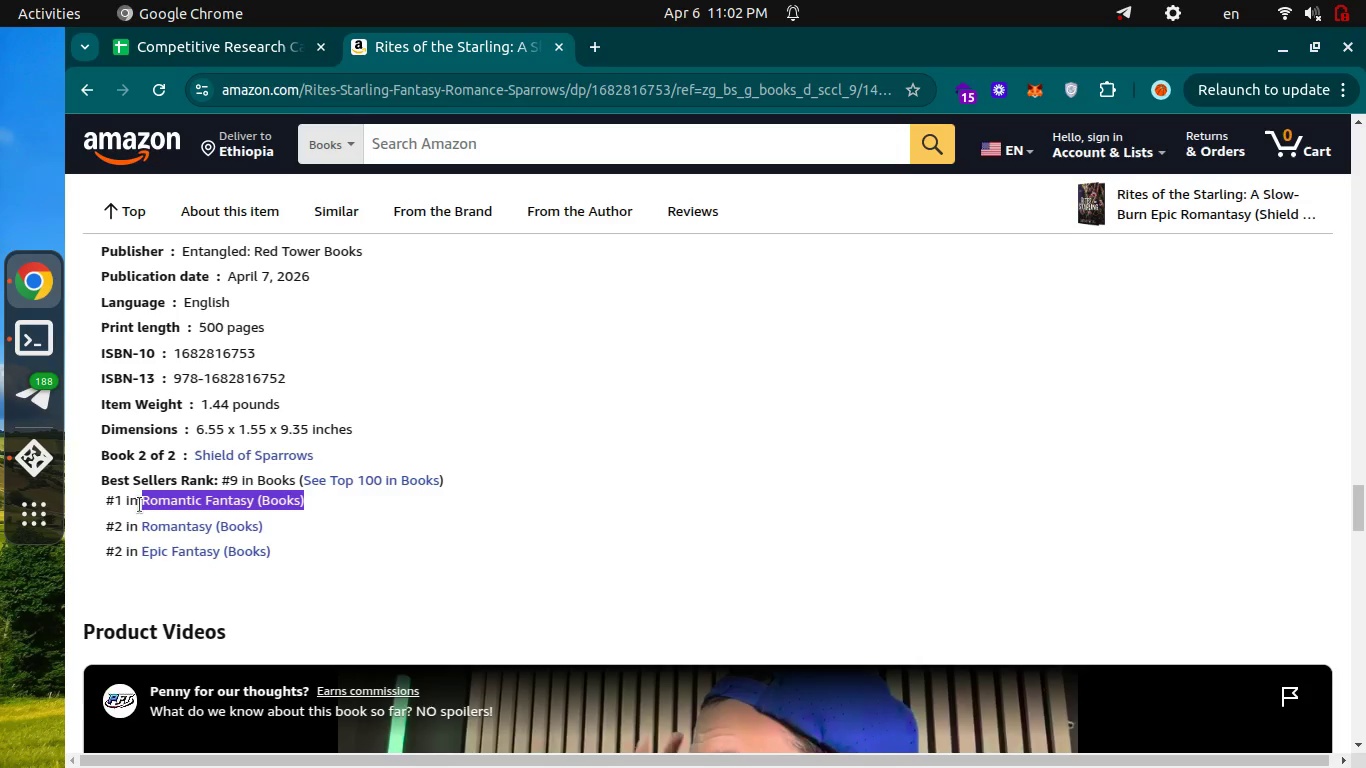 
key(Control+C)
 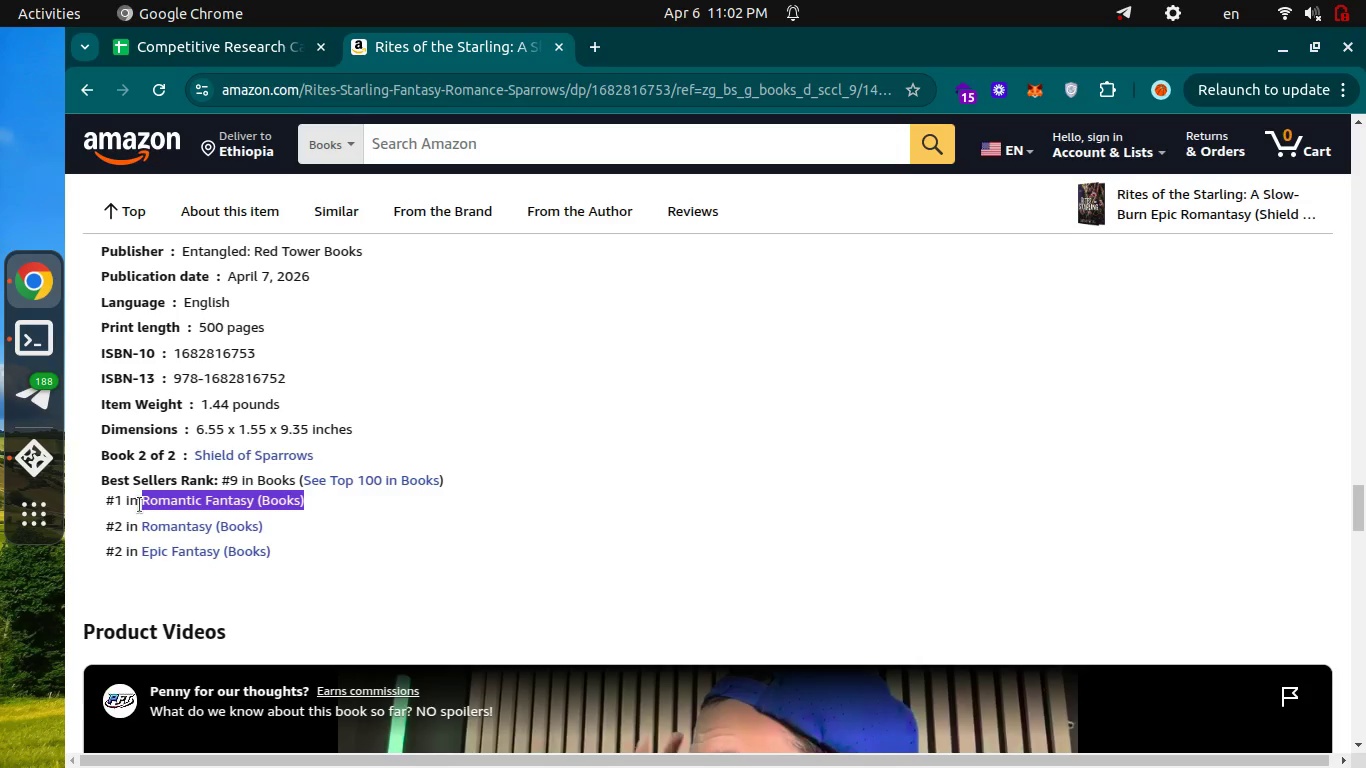 
key(Control+ControlLeft)
 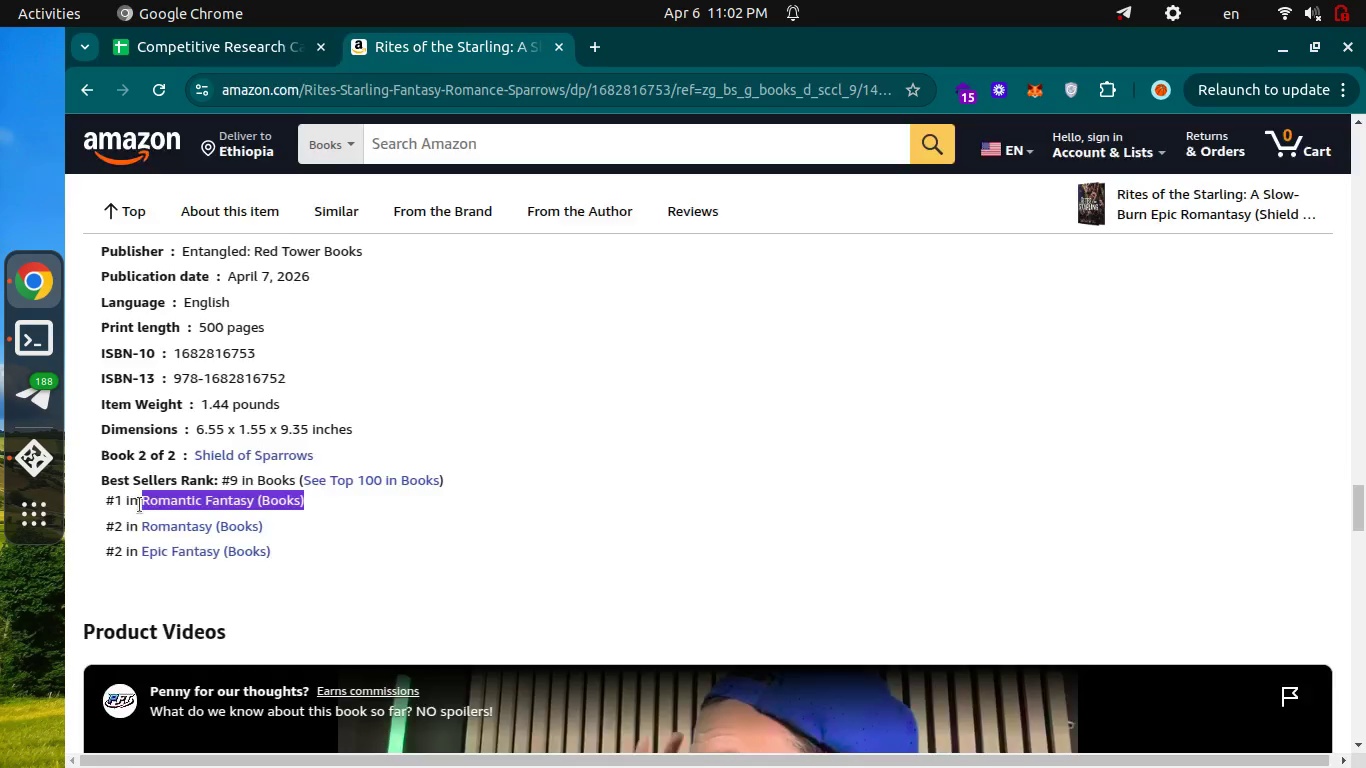 
key(Control+Tab)
 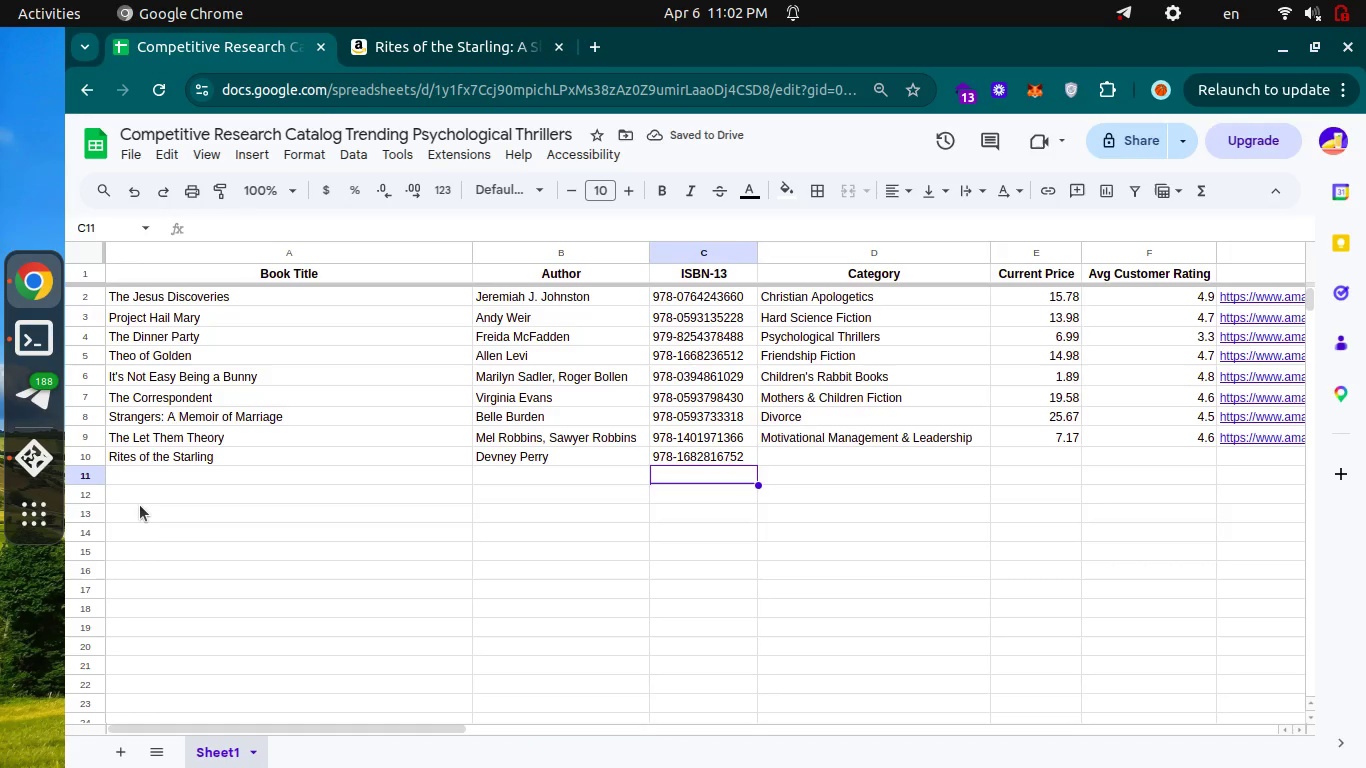 
key(ArrowRight)
 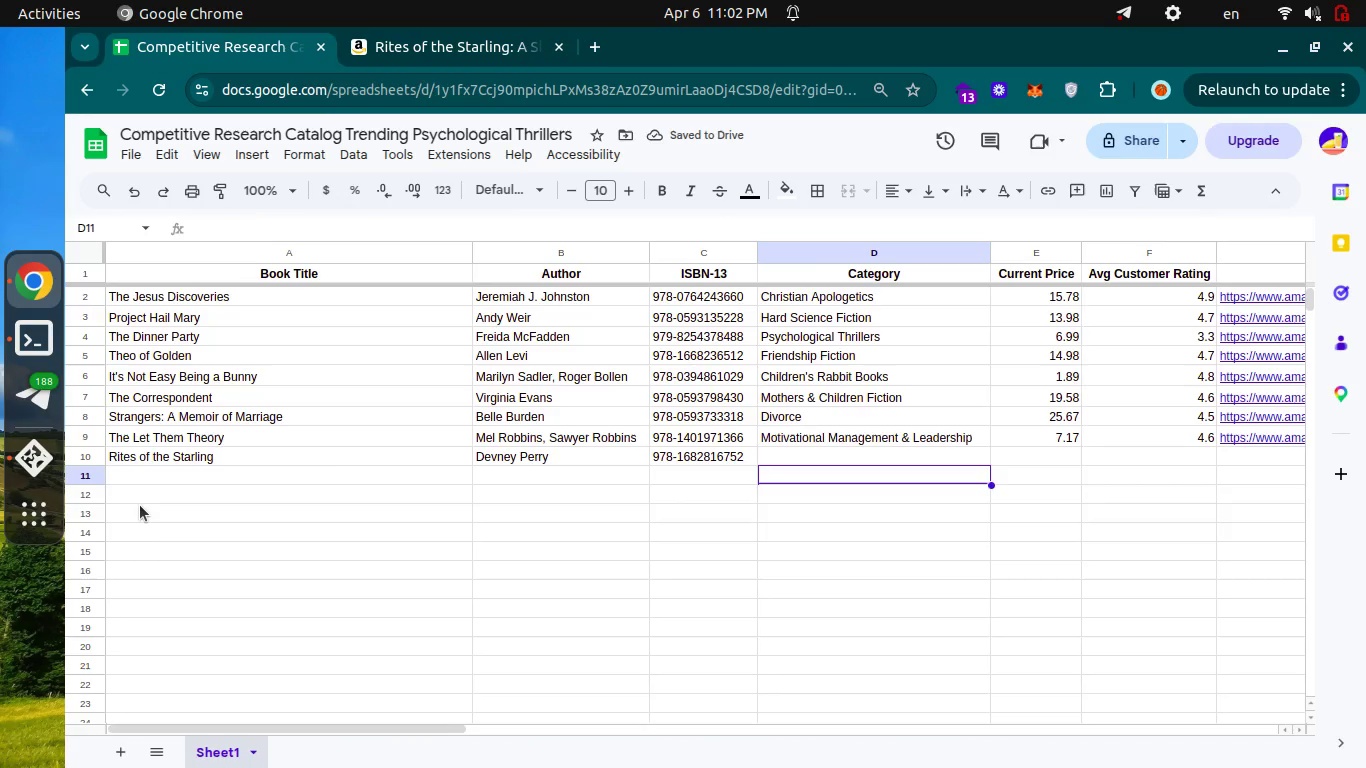 
key(ArrowUp)
 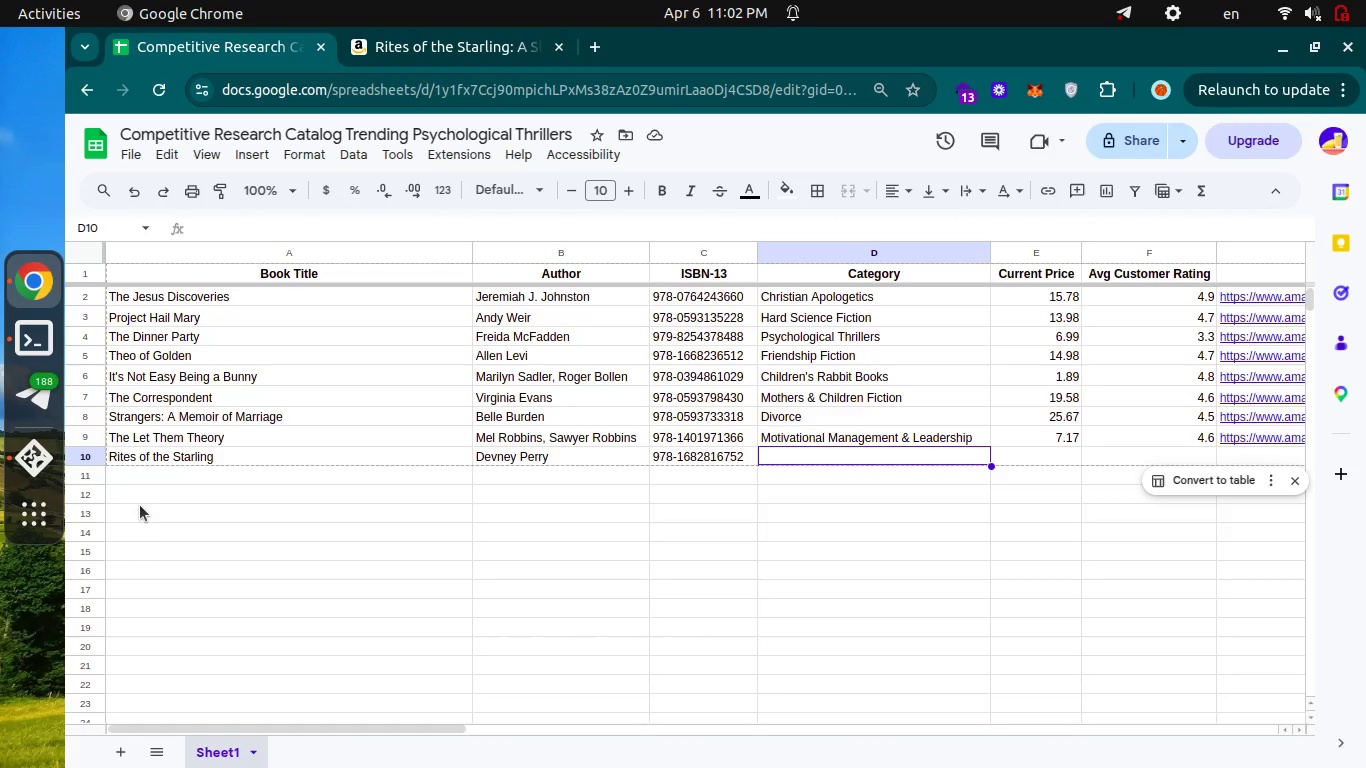 
wait(5.3)
 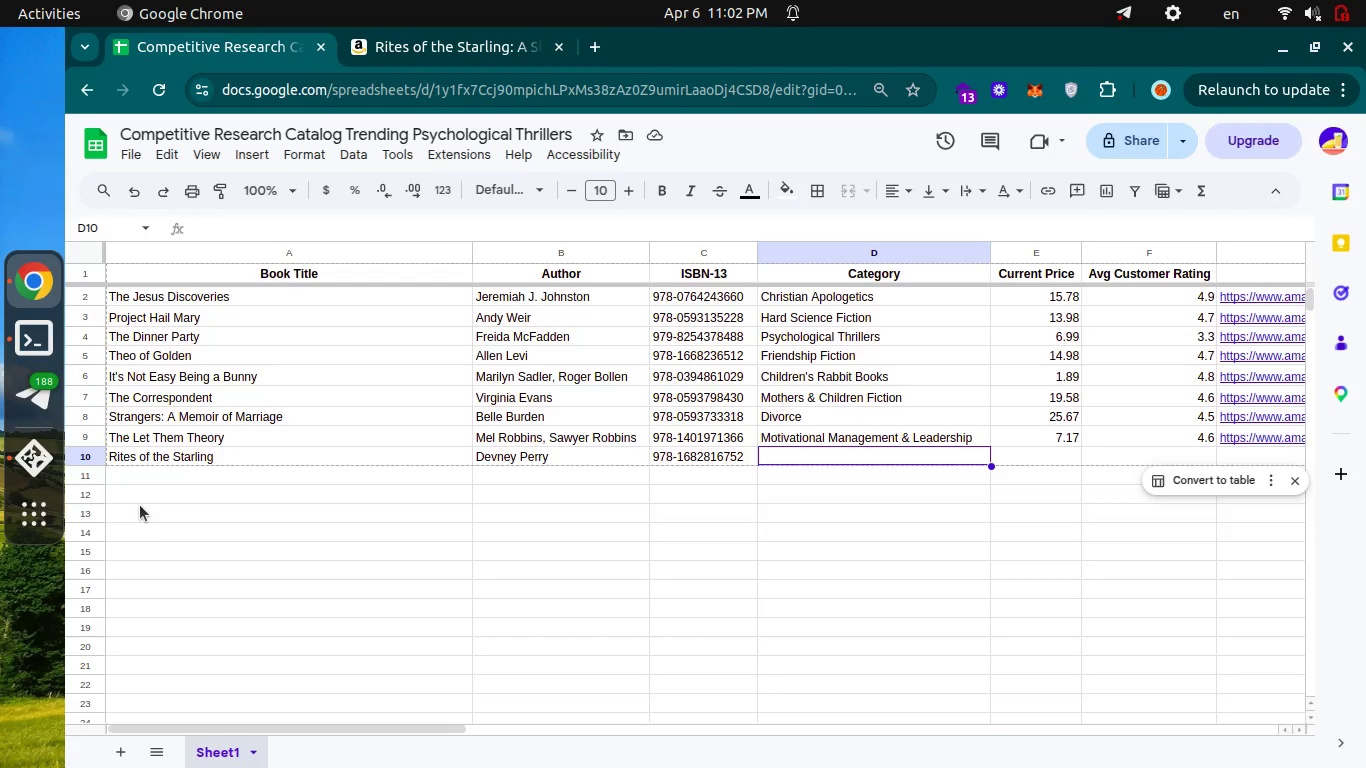 
key(Enter)
 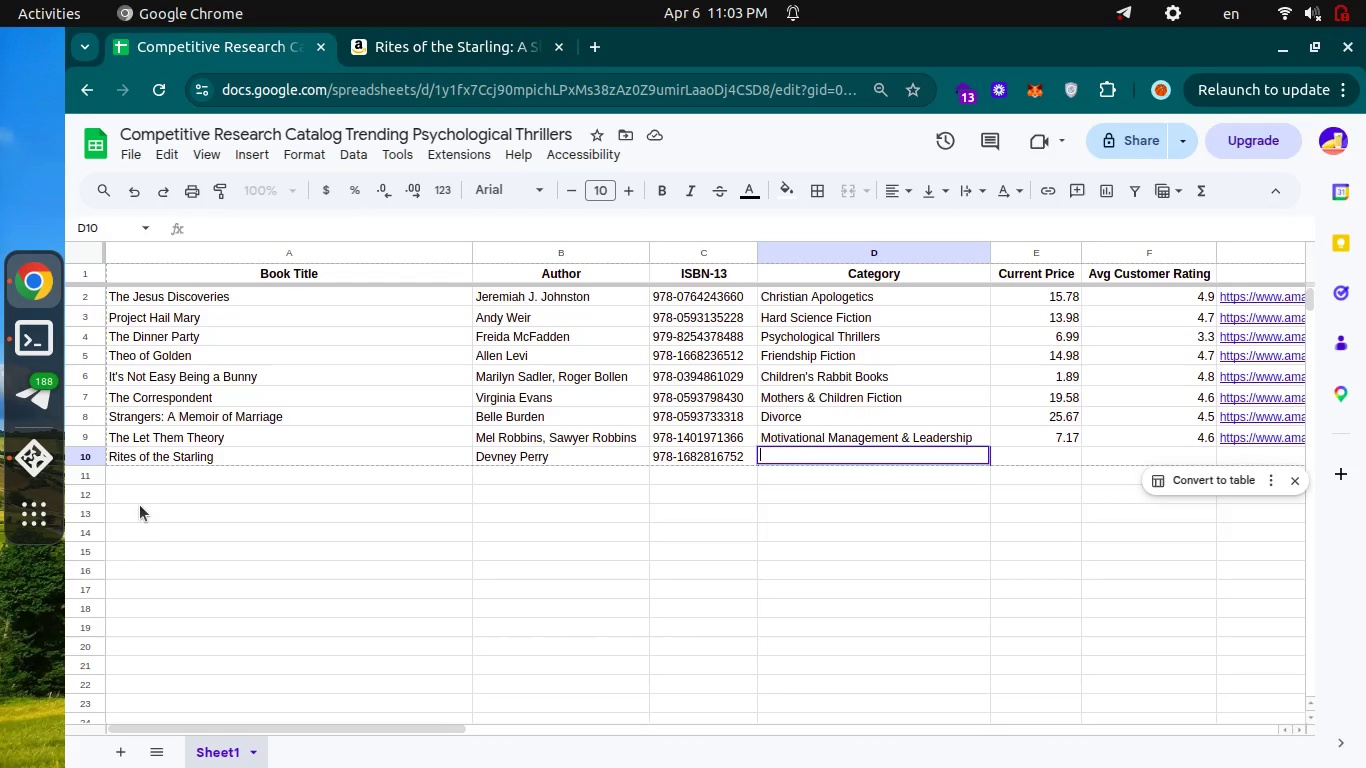 
key(Control+V)
 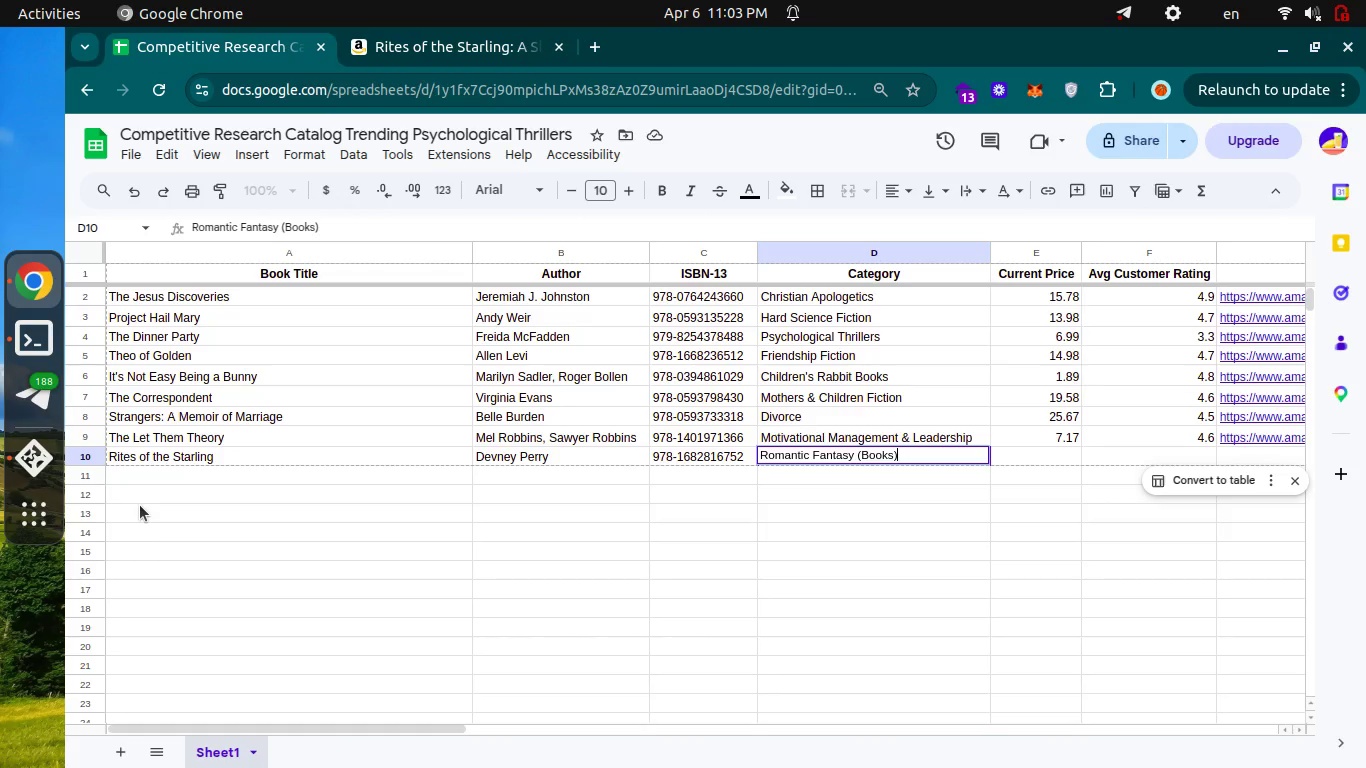 
hold_key(key=Backspace, duration=0.67)
 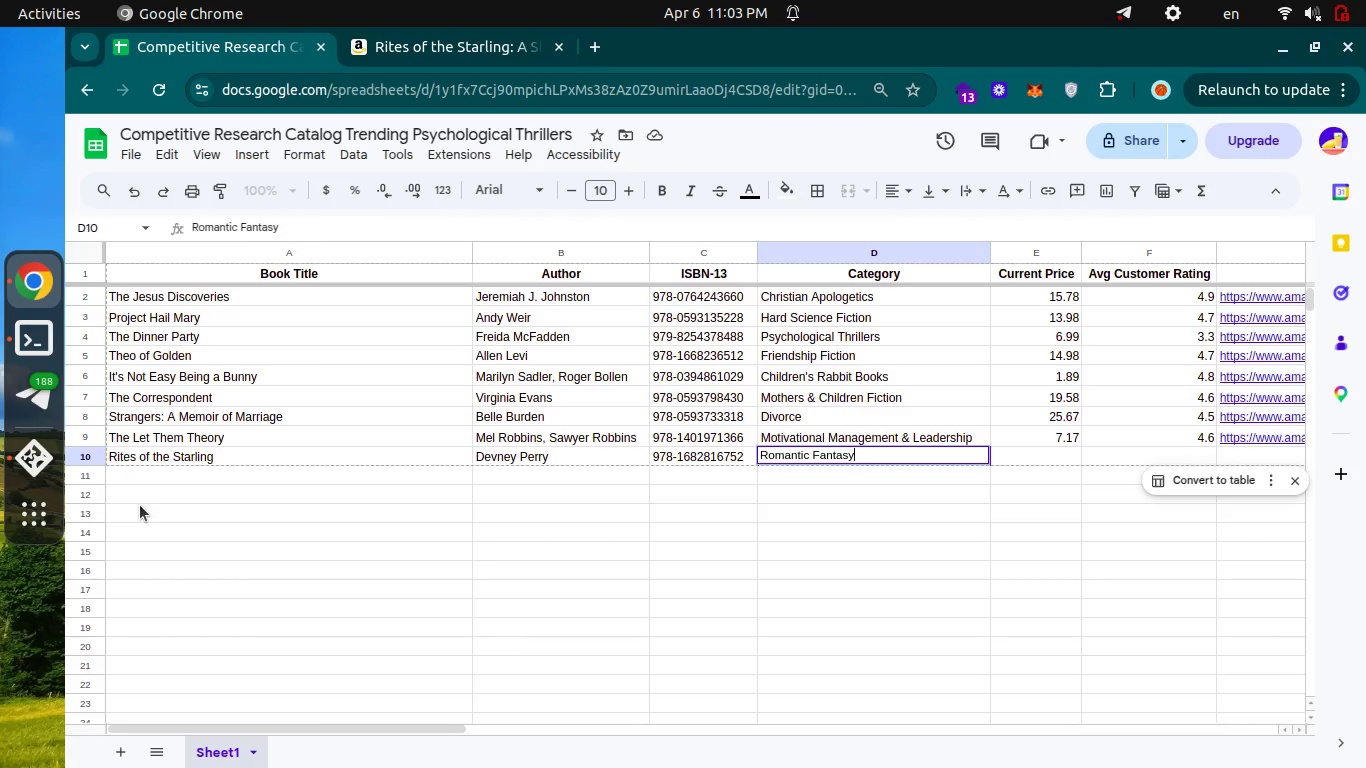 
key(Backspace)
 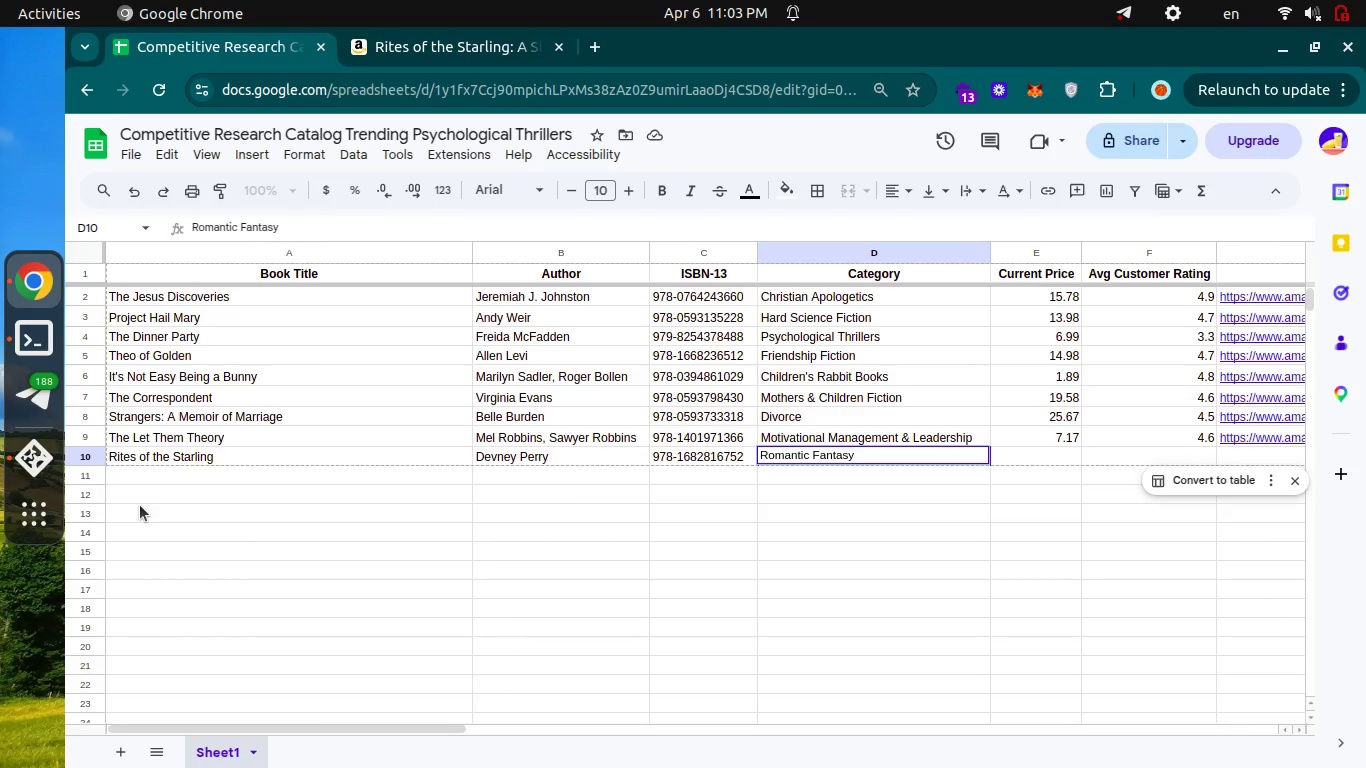 
key(Enter)
 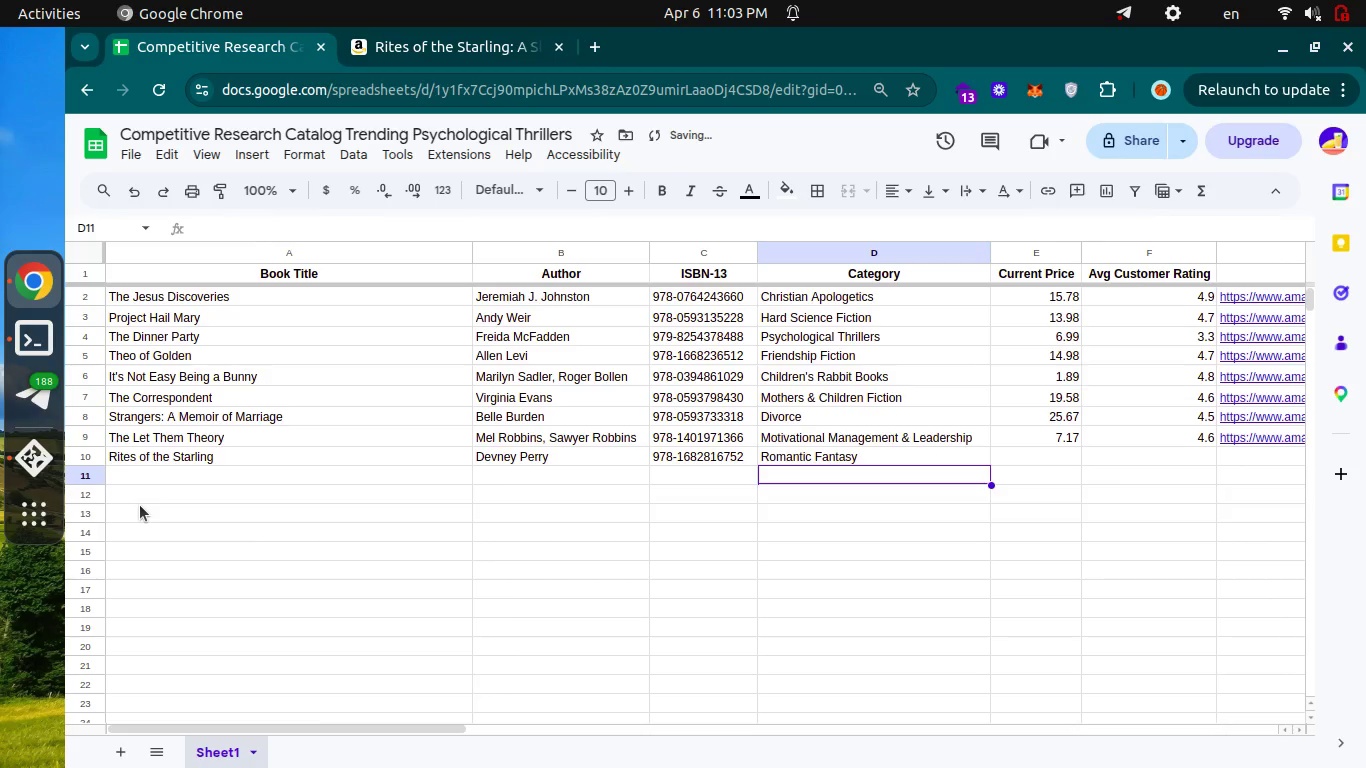 
key(Control+ControlLeft)
 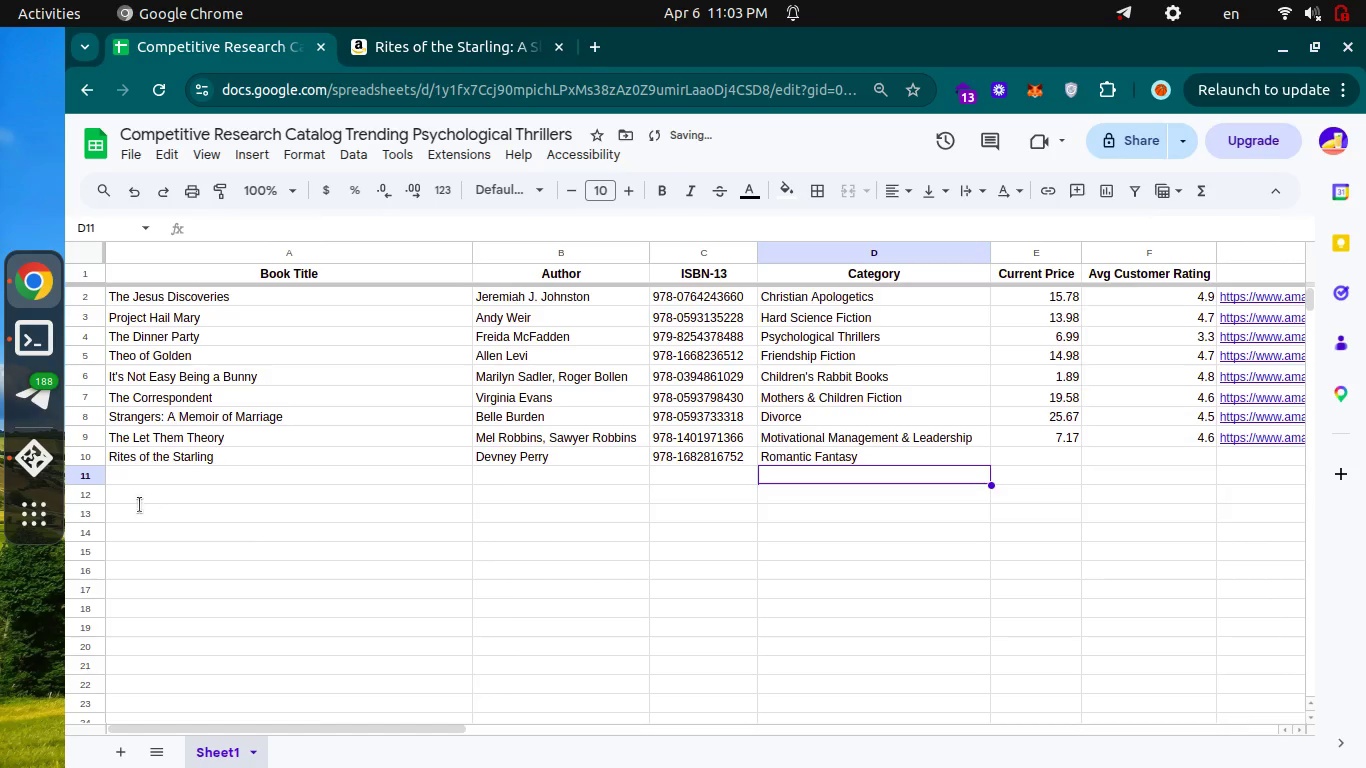 
key(Control+Tab)
 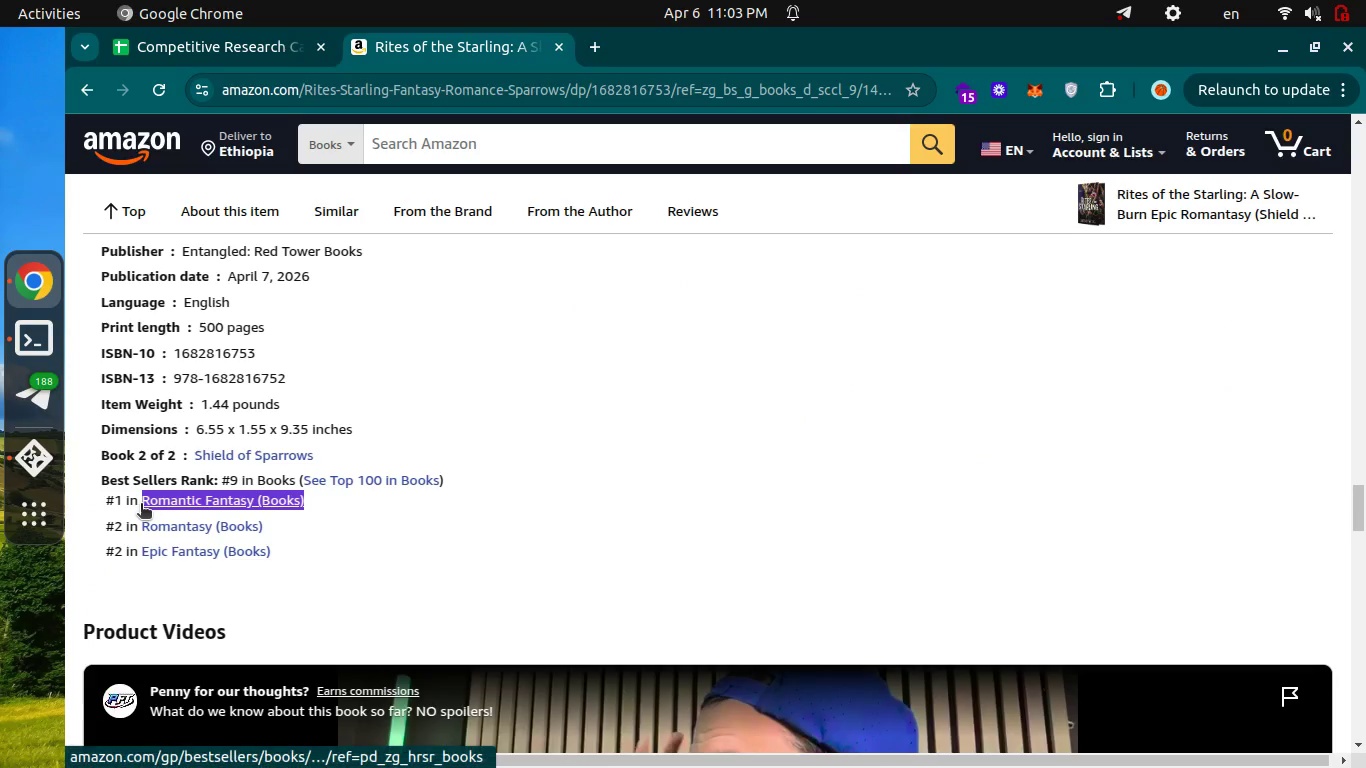 
key(Control+Tab)
 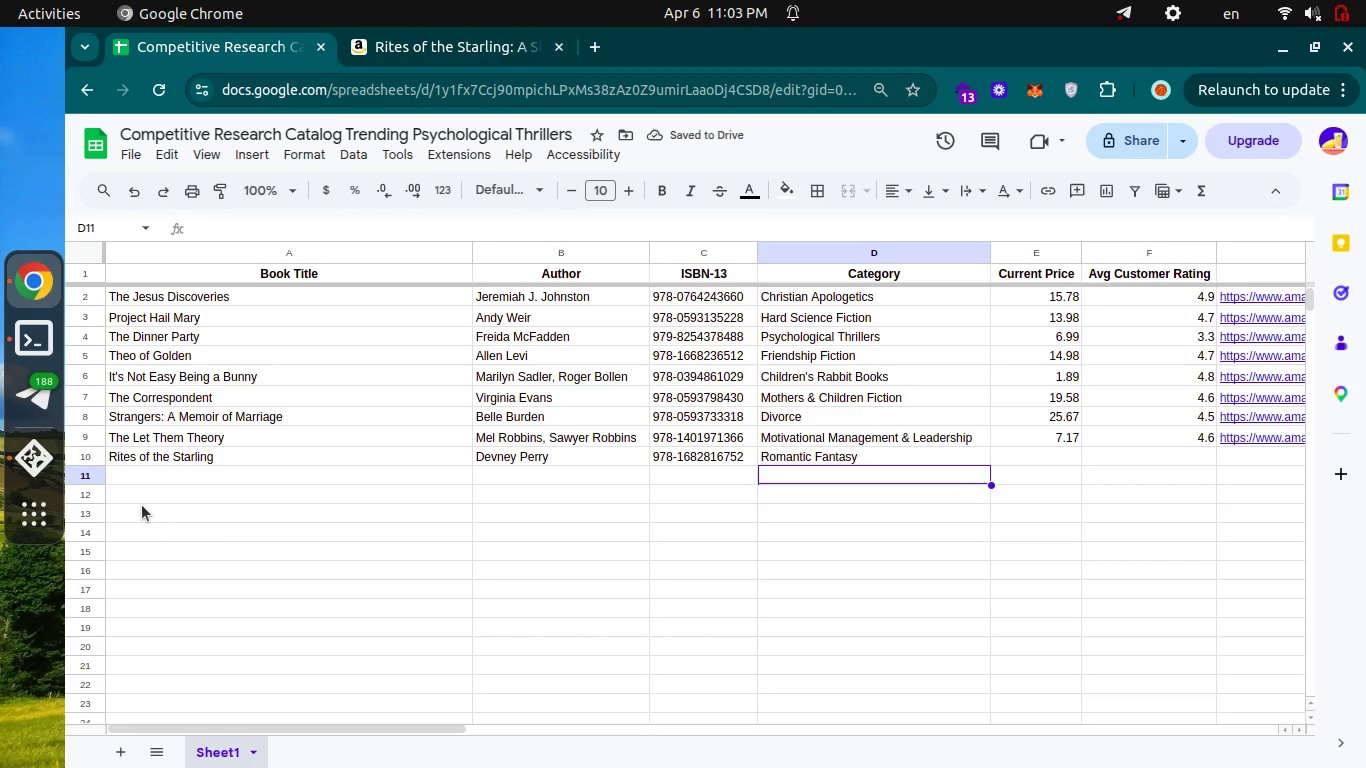 
key(Control+Tab)
 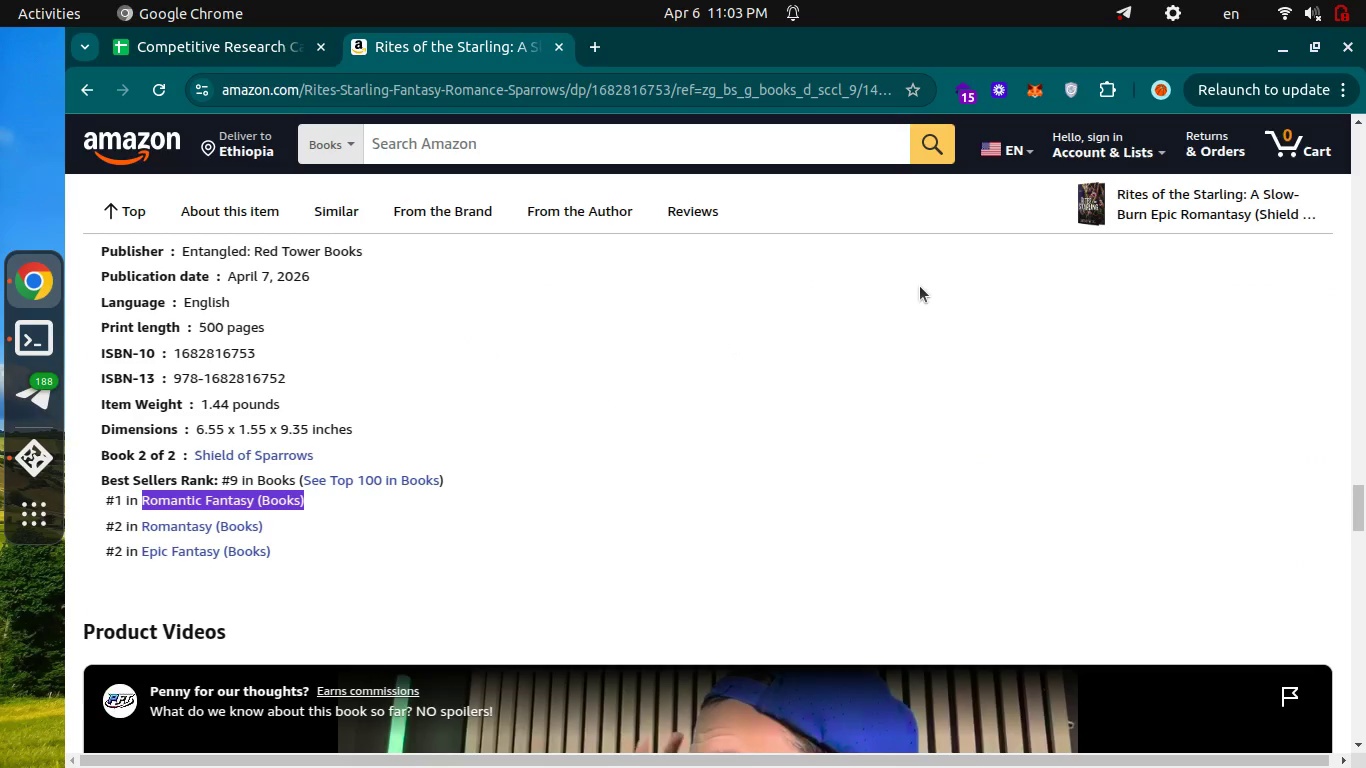 
scroll: coordinate [920, 286], scroll_direction: up, amount: 43.0
 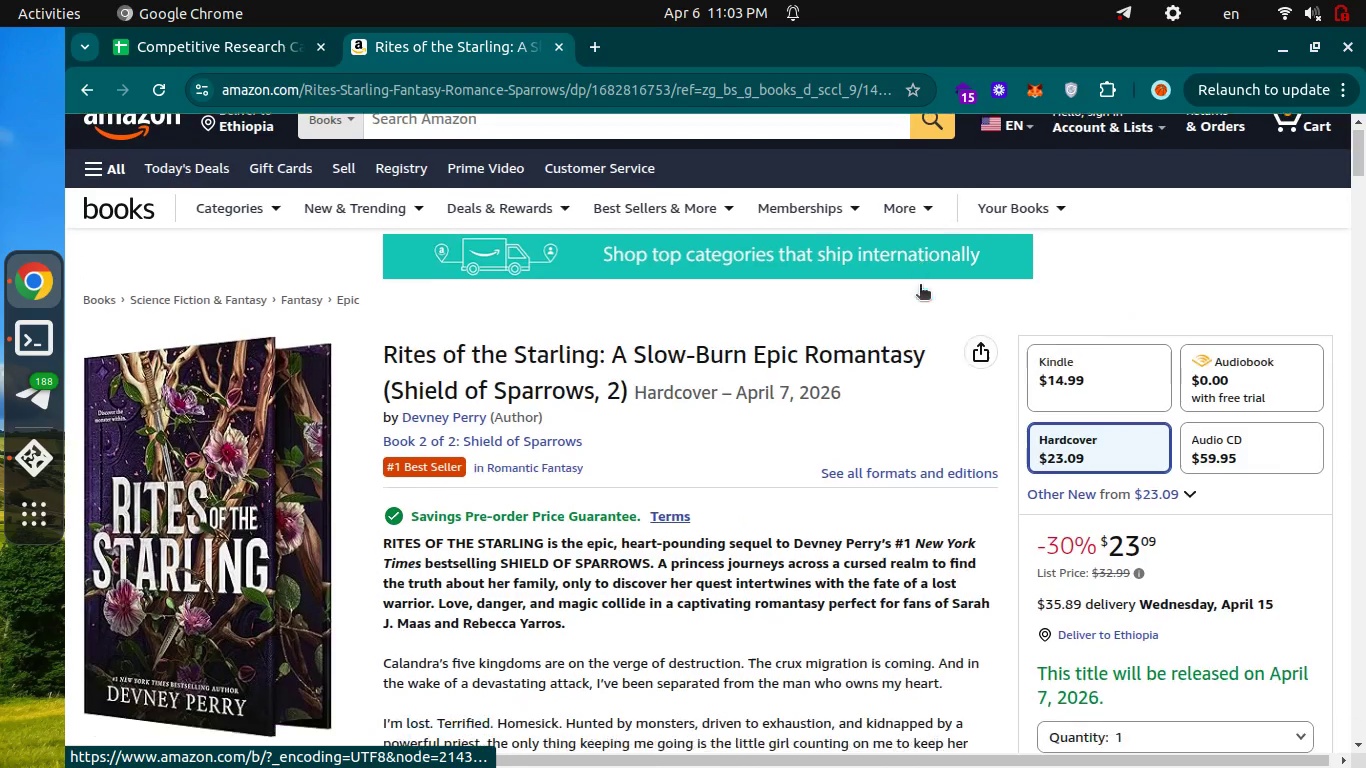 
key(Control+Tab)
 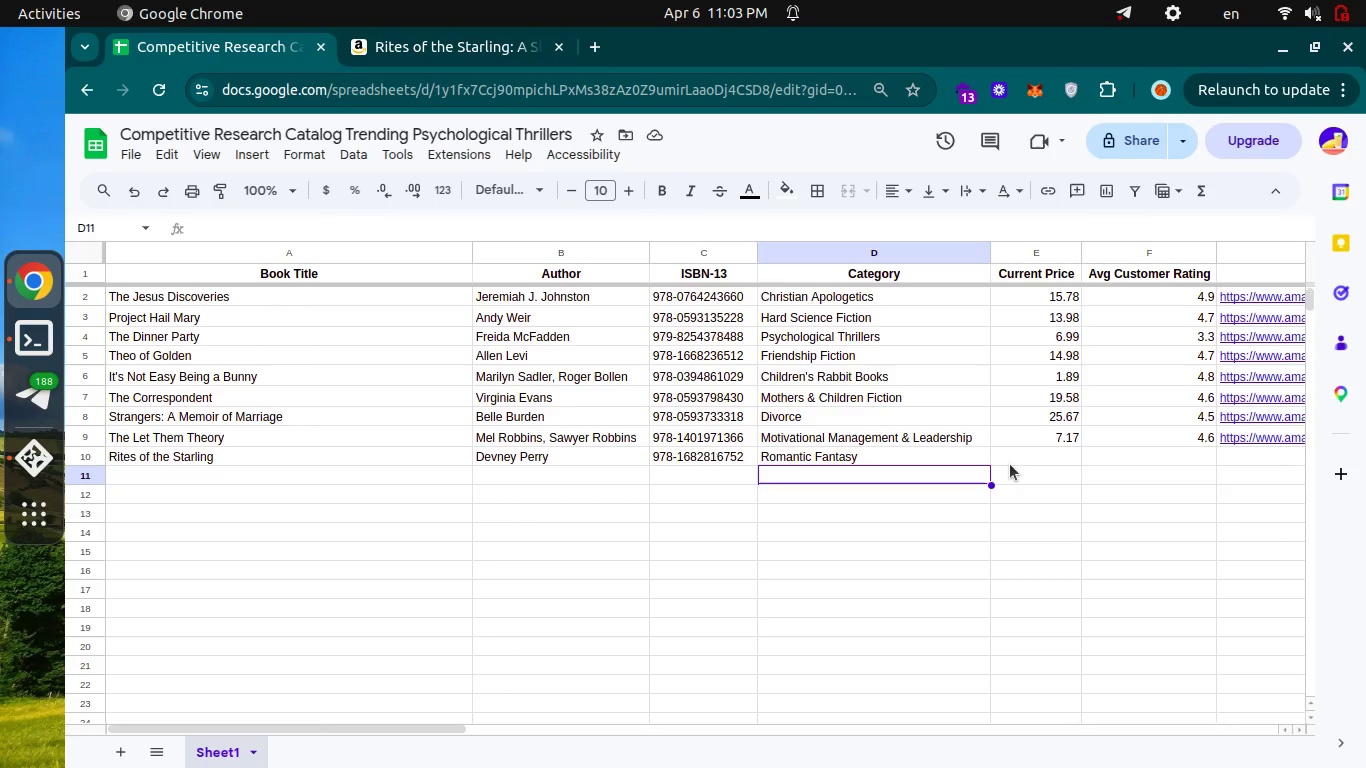 
left_click([1011, 456])
 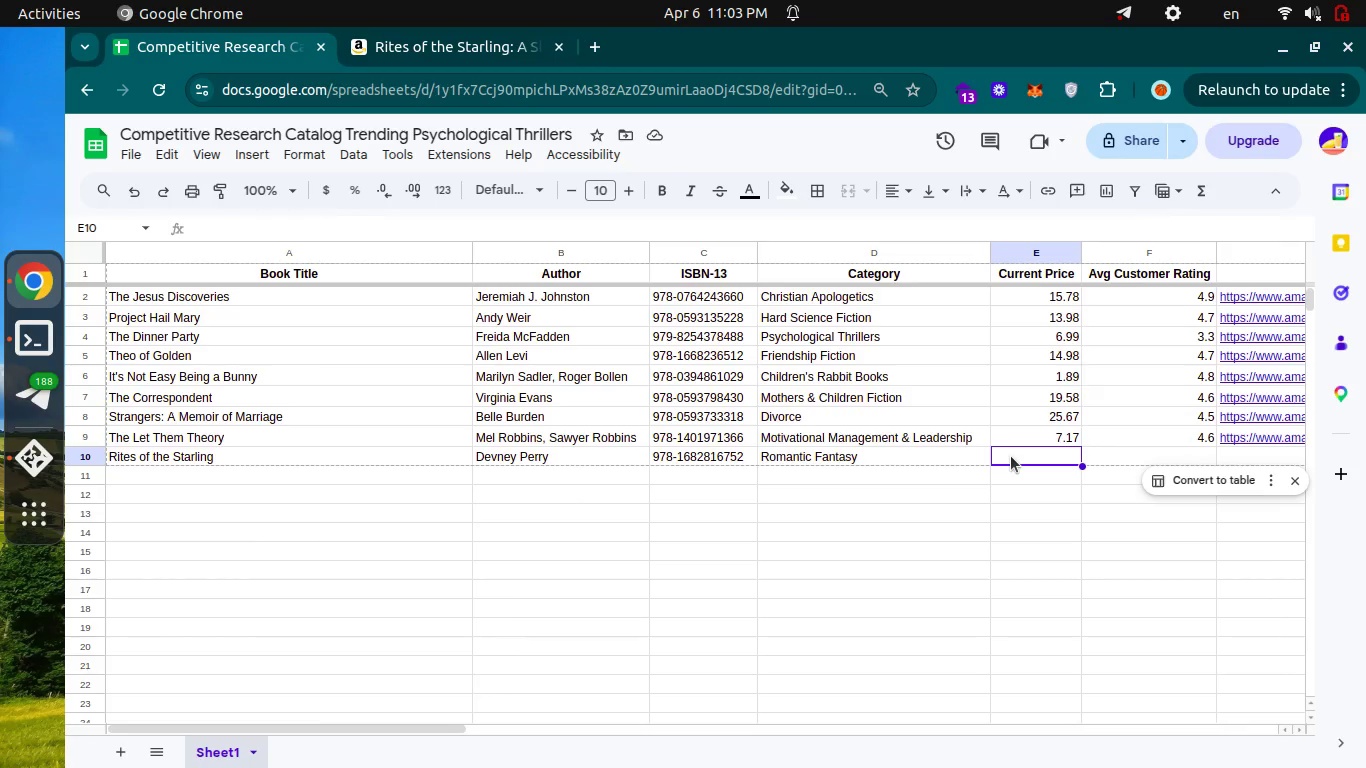 
key(Enter)
 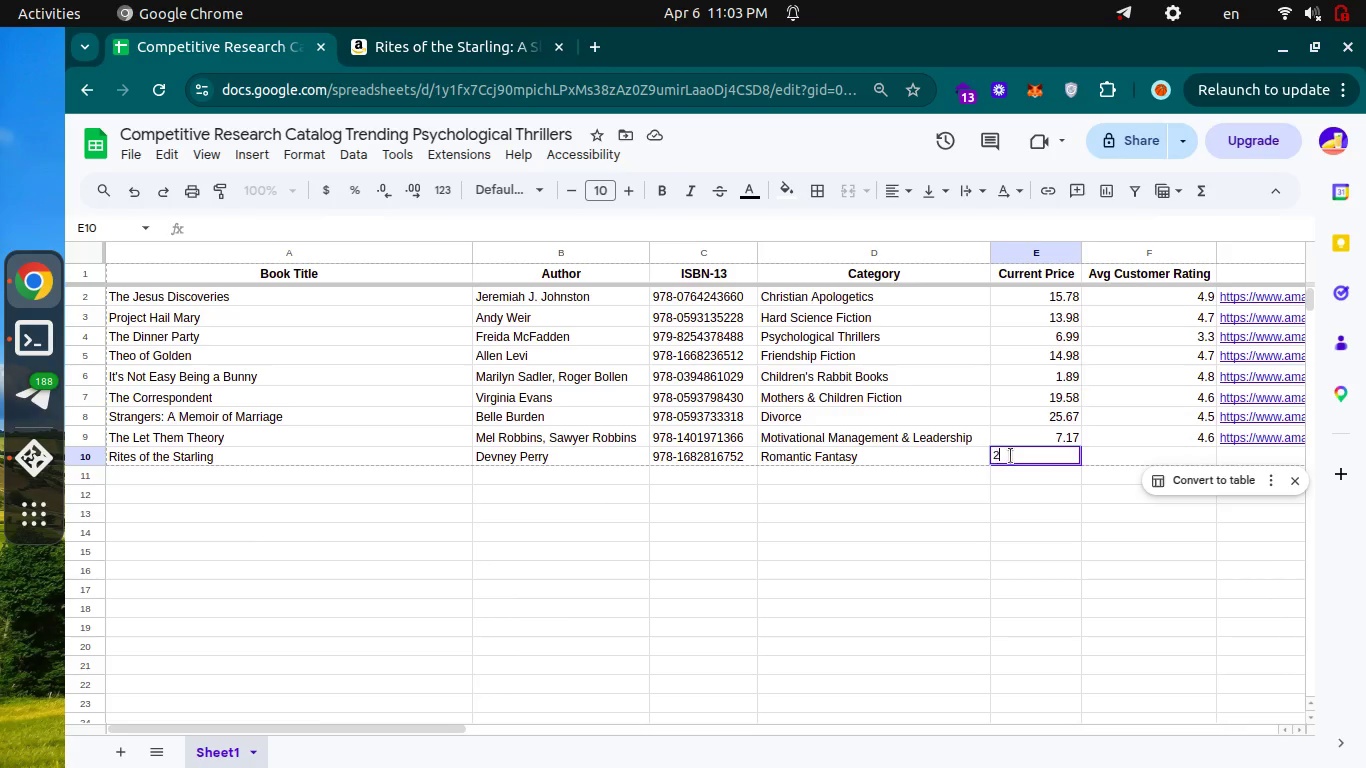 
type(23.09)
 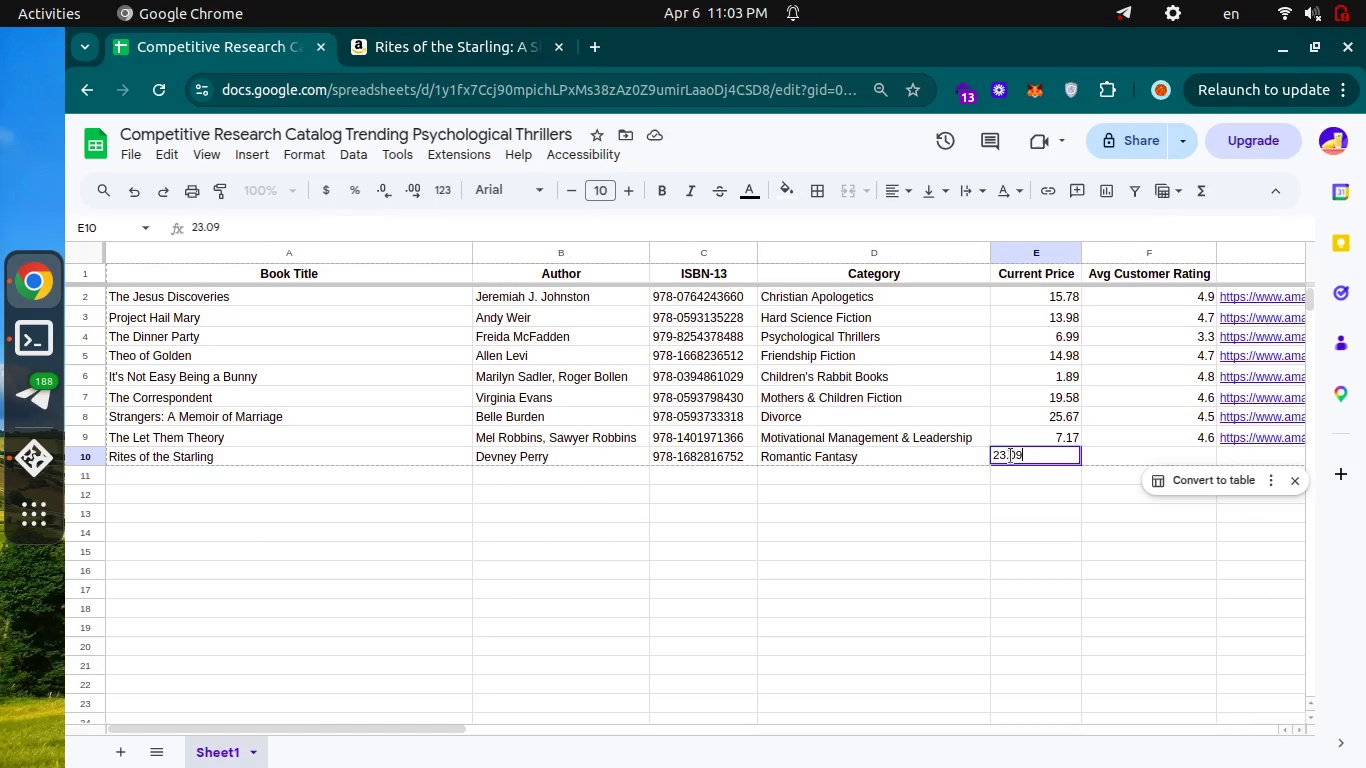 
key(Enter)
 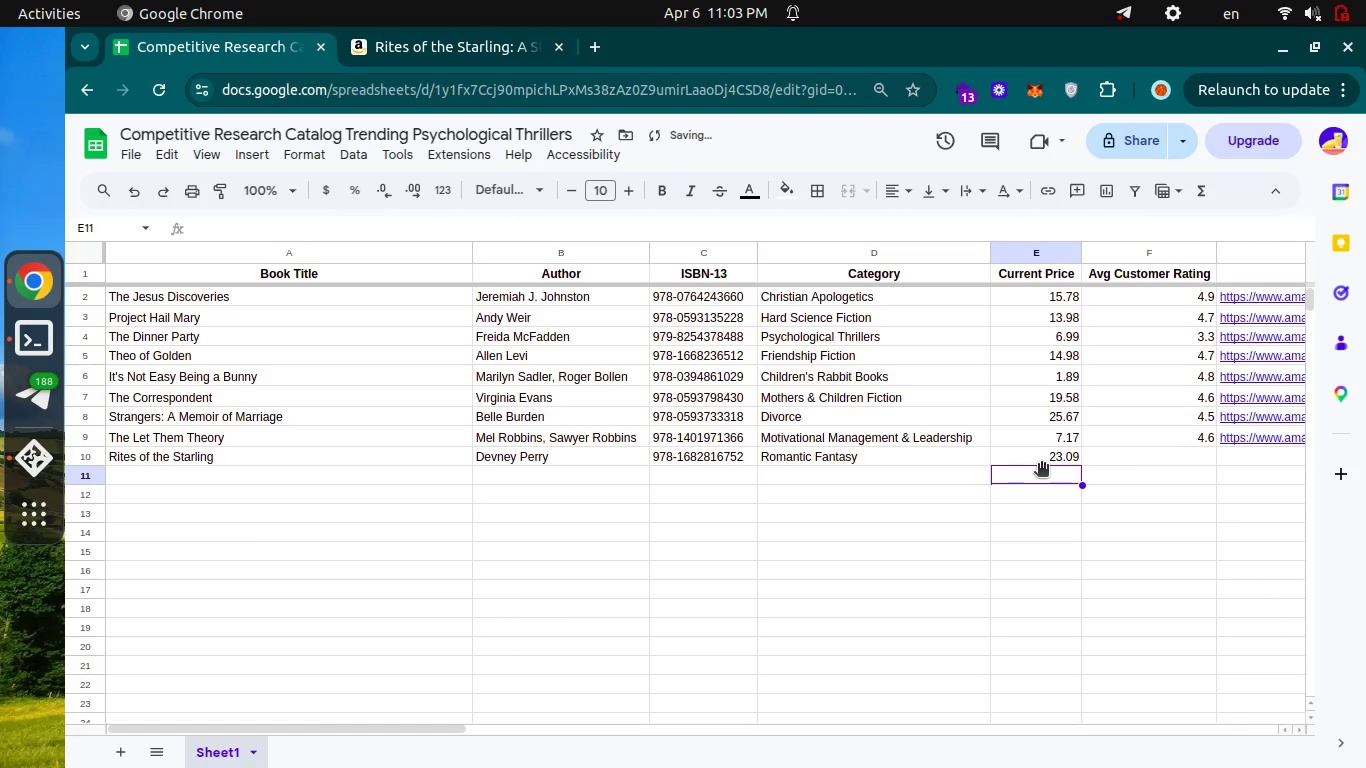 
scroll: coordinate [1041, 465], scroll_direction: down, amount: 2.0
 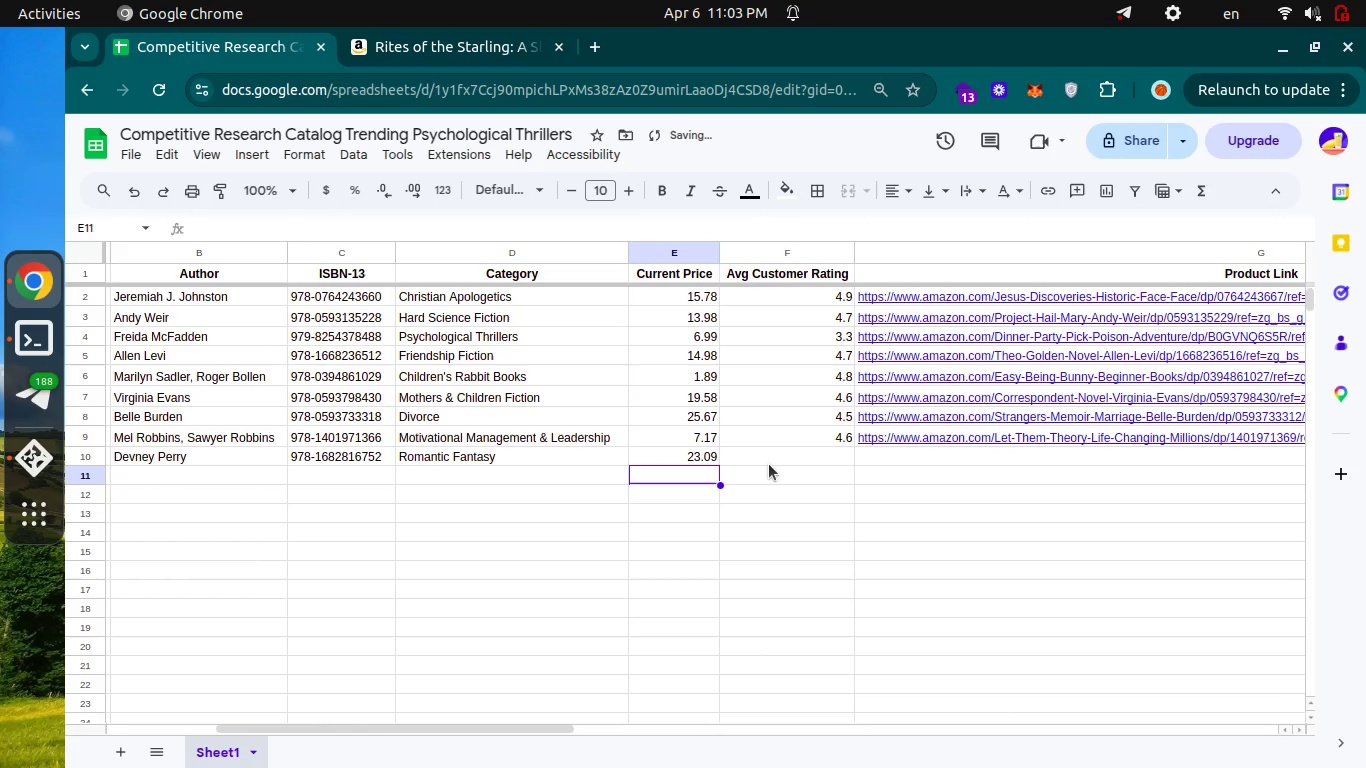 
left_click([769, 464])
 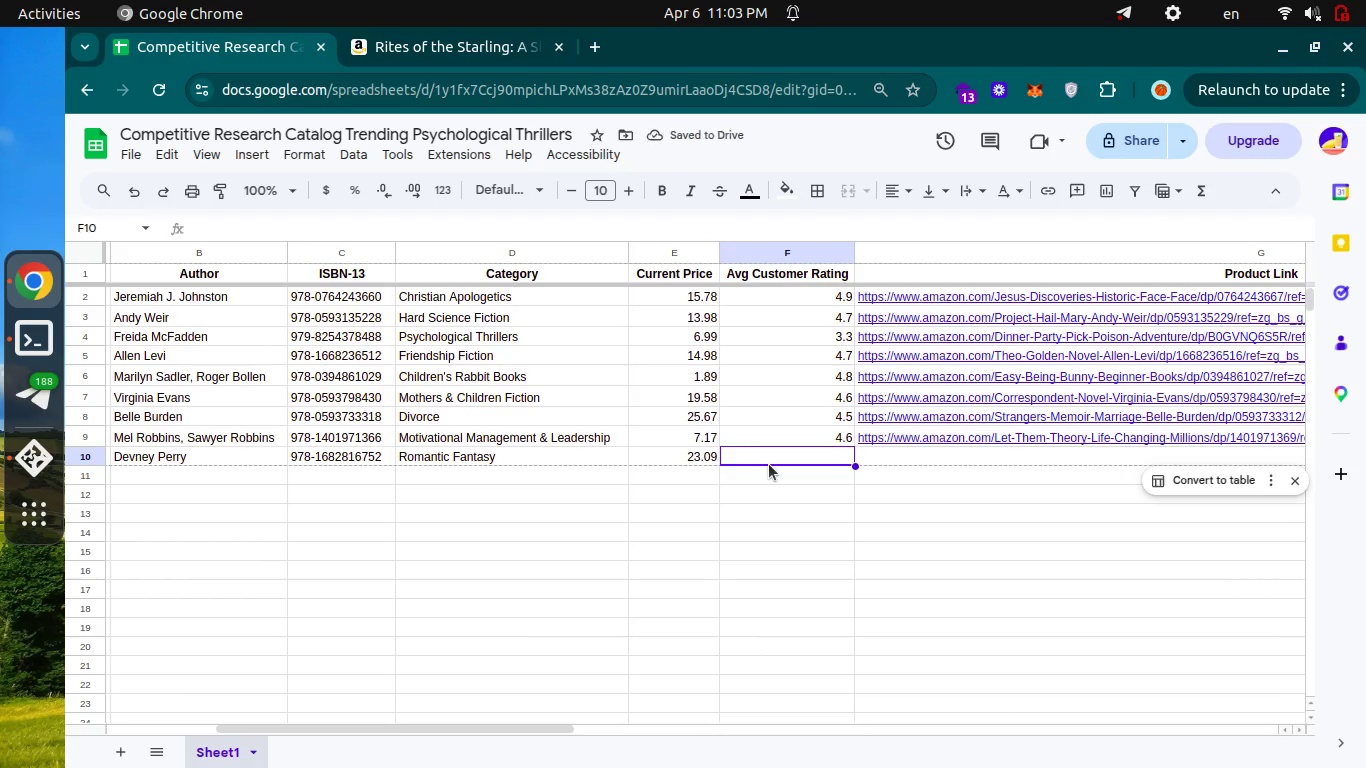 
key(Enter)
 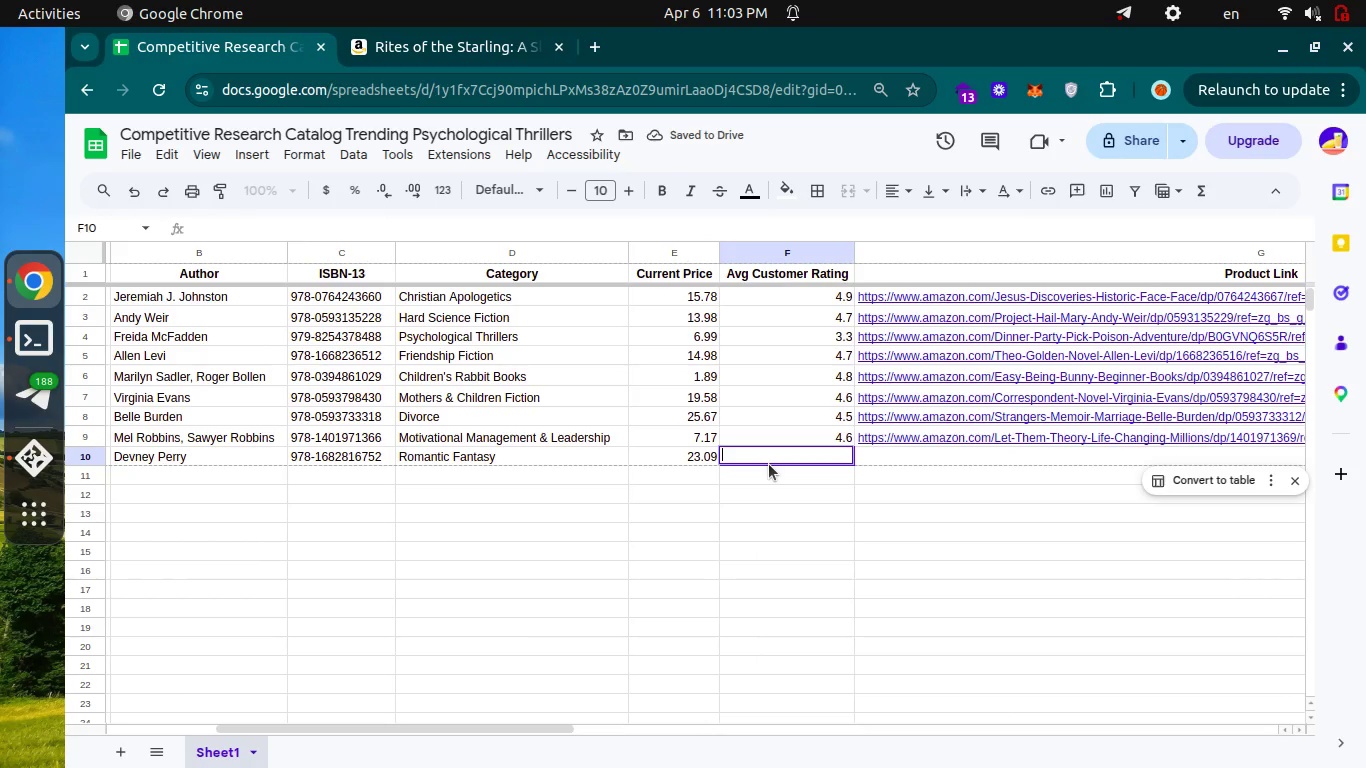 
key(Control+ControlLeft)
 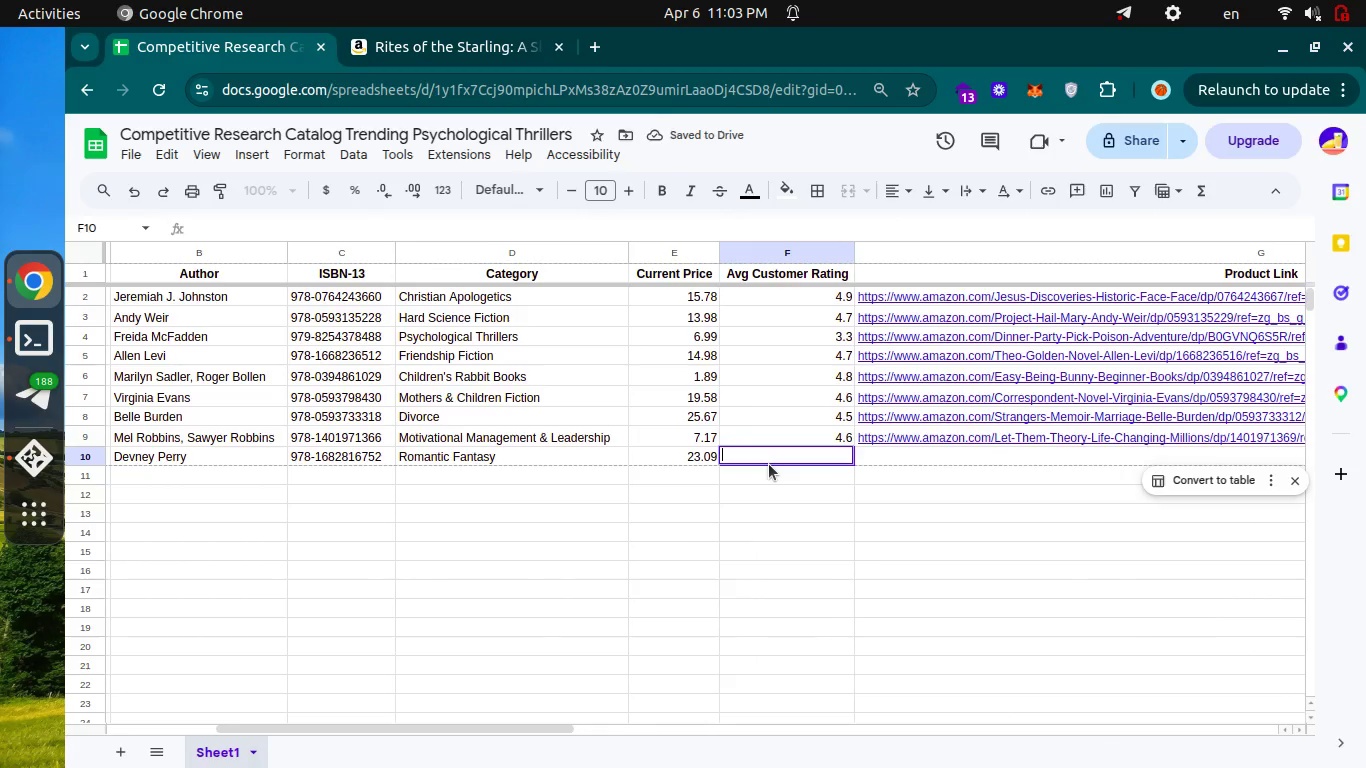 
key(Control+Tab)
 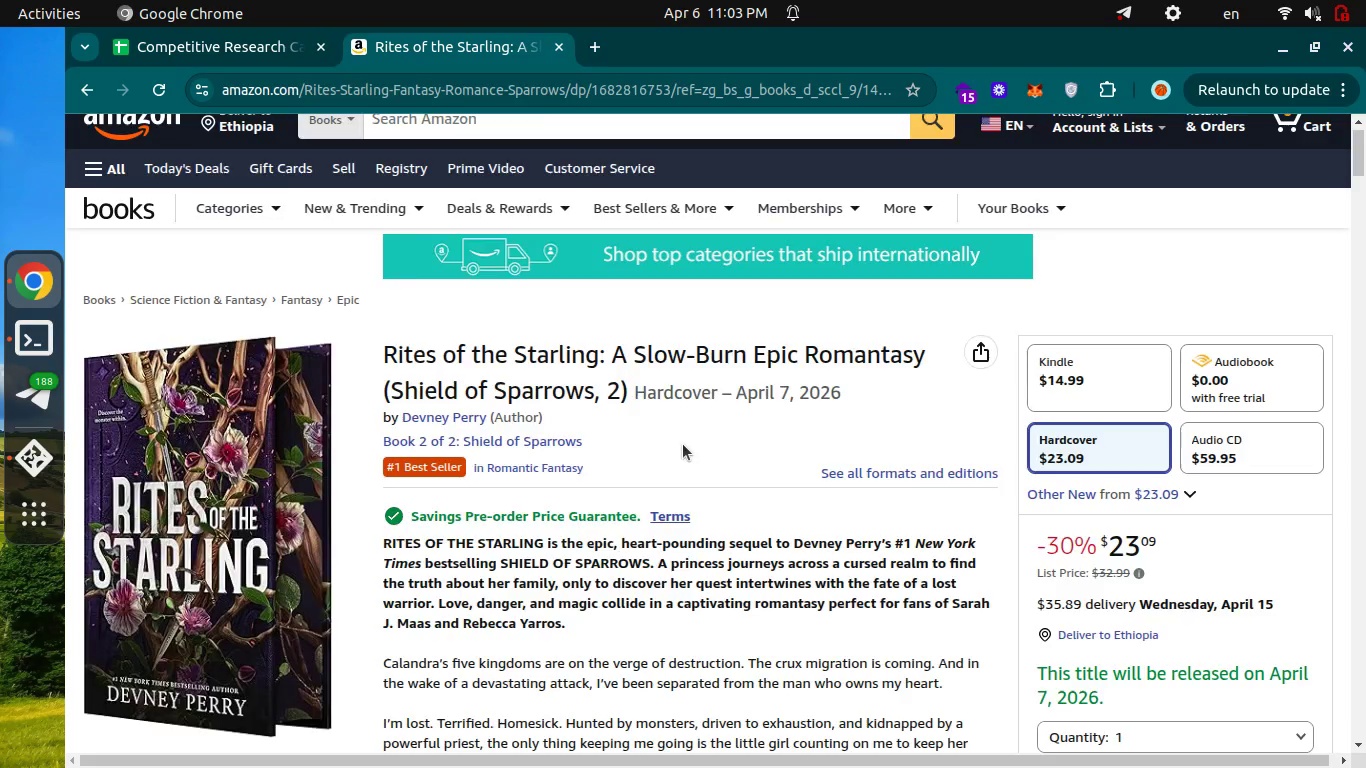 
scroll: coordinate [619, 459], scroll_direction: down, amount: 52.0
 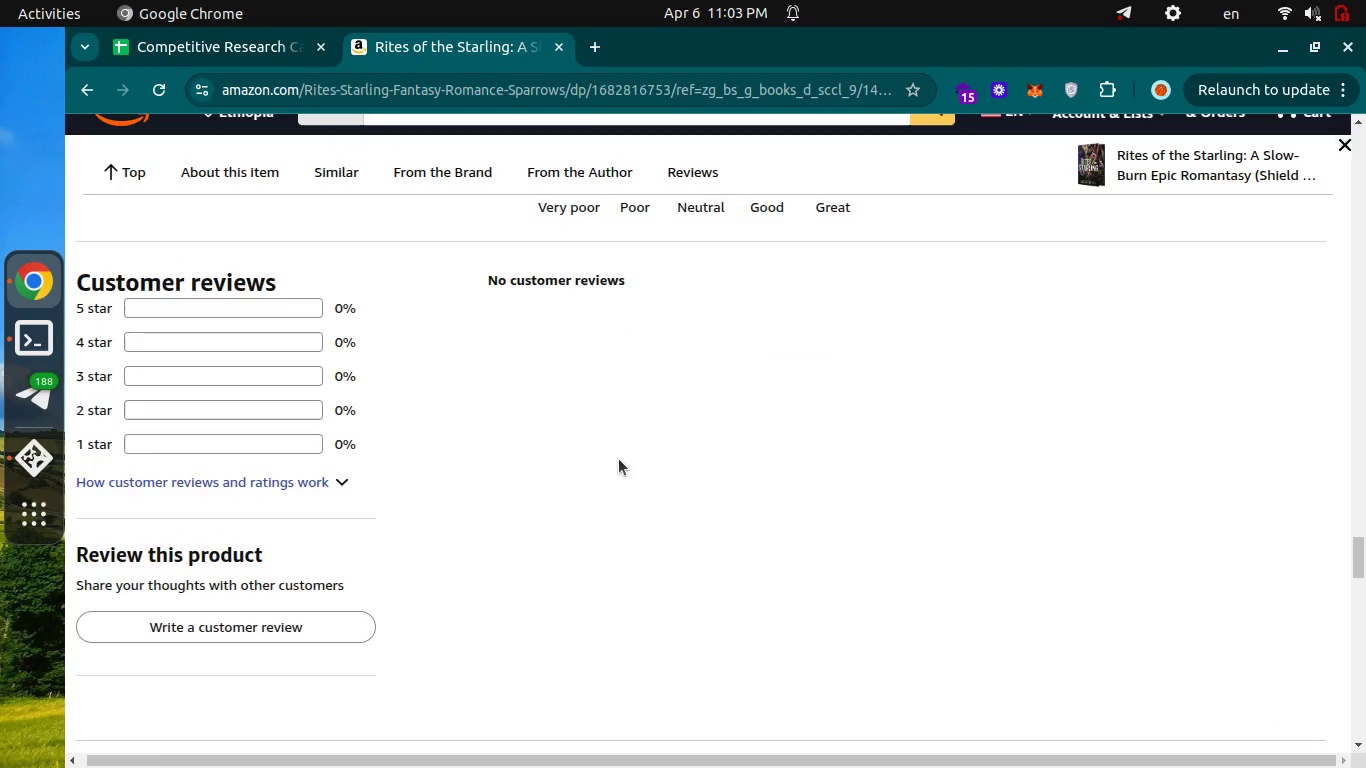 
scroll: coordinate [619, 459], scroll_direction: up, amount: 2.0
 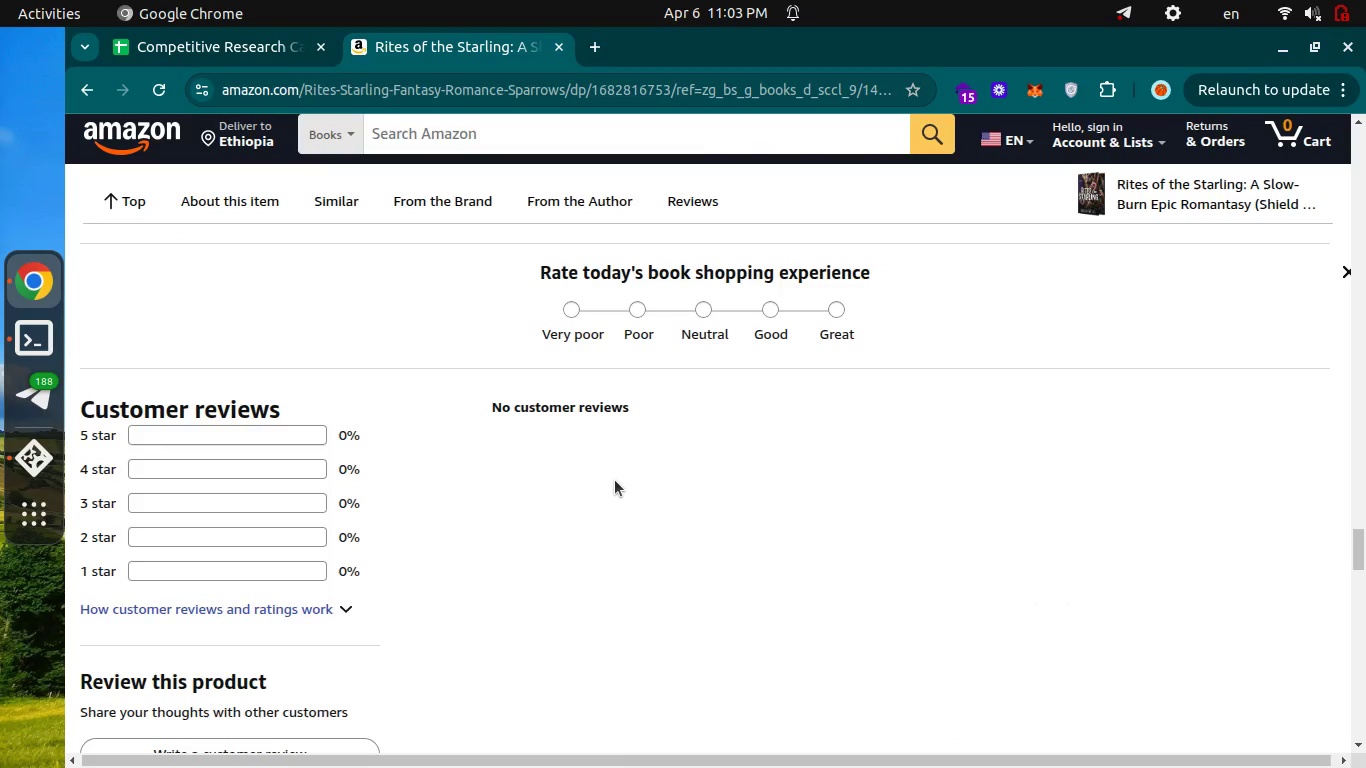 
scroll: coordinate [615, 480], scroll_direction: down, amount: 8.0
 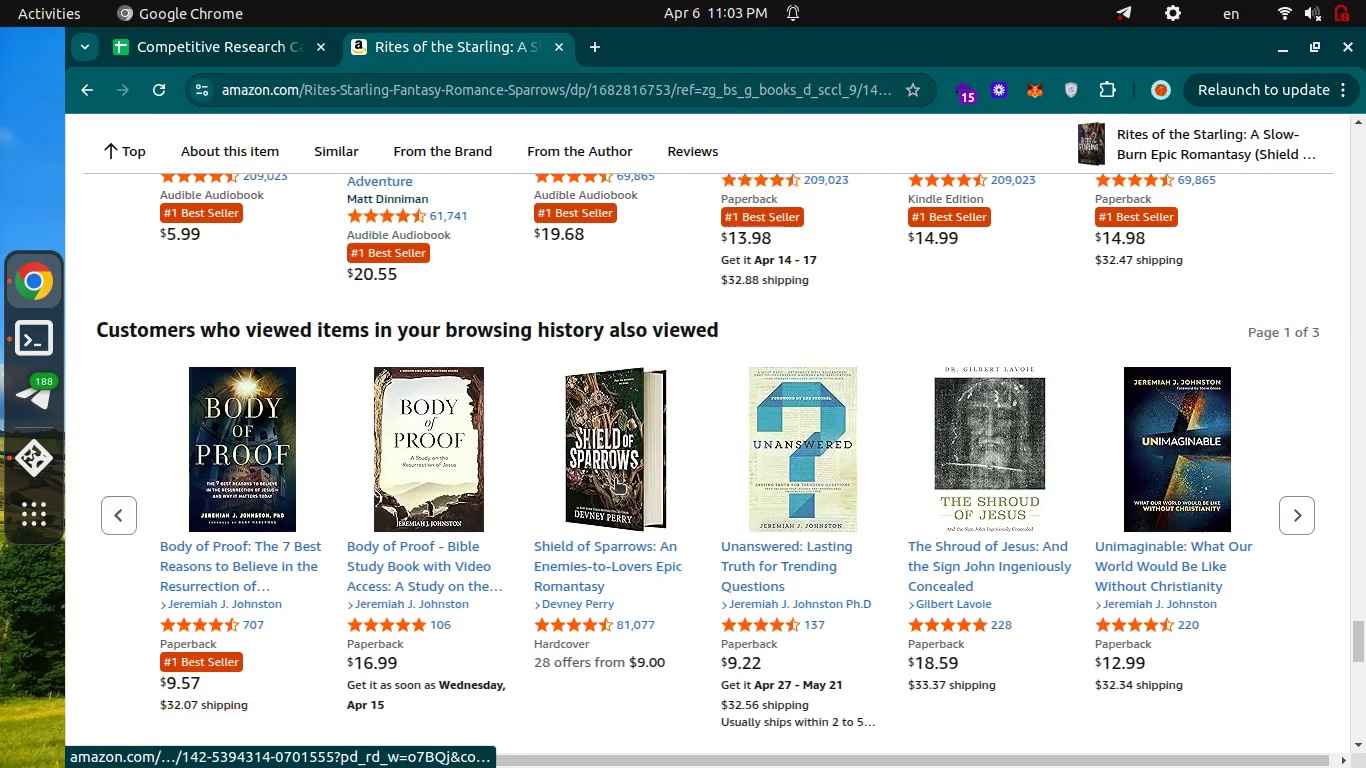 
scroll: coordinate [615, 480], scroll_direction: up, amount: 56.0
 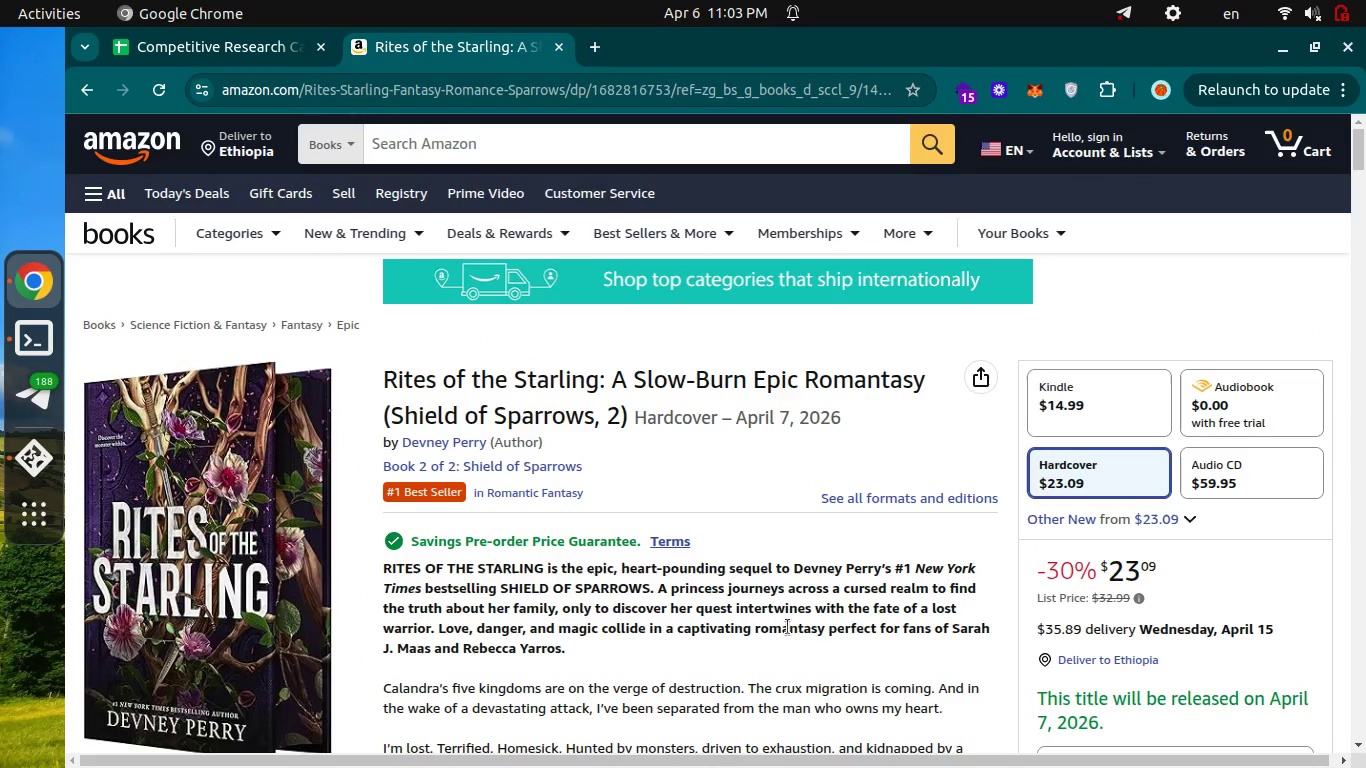 
scroll: coordinate [788, 627], scroll_direction: down, amount: 2.0
 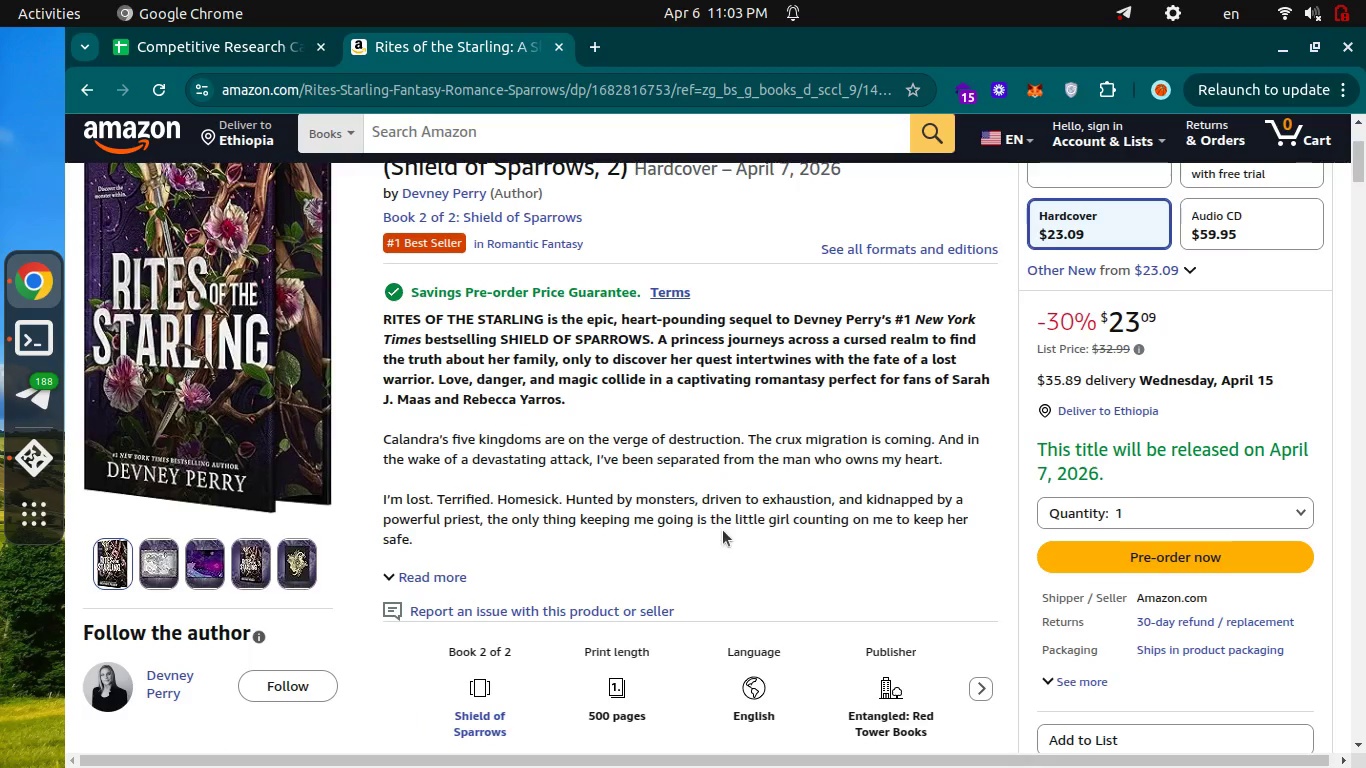 
scroll: coordinate [690, 455], scroll_direction: up, amount: 1.0
 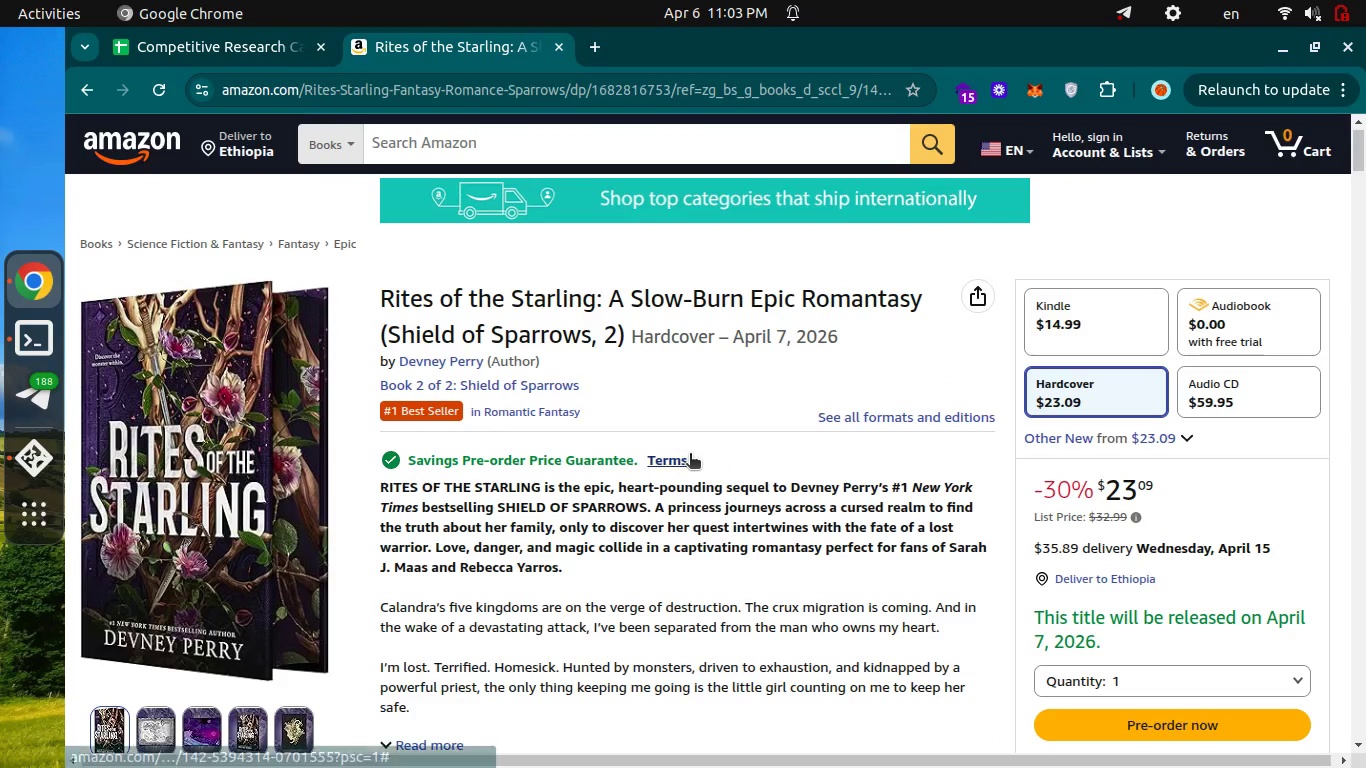 
key(Control+ControlLeft)
 